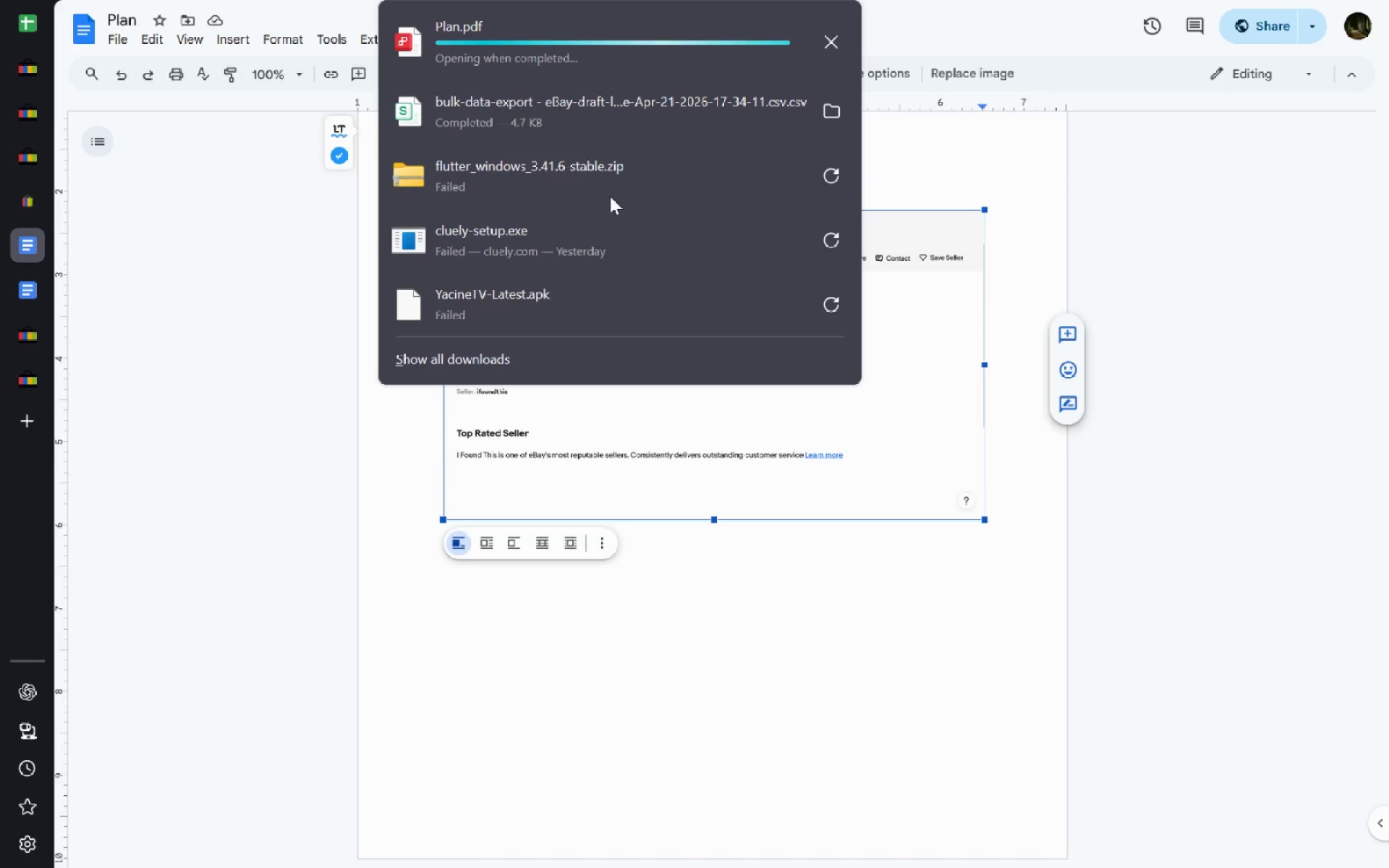 
left_click([43, 296])
 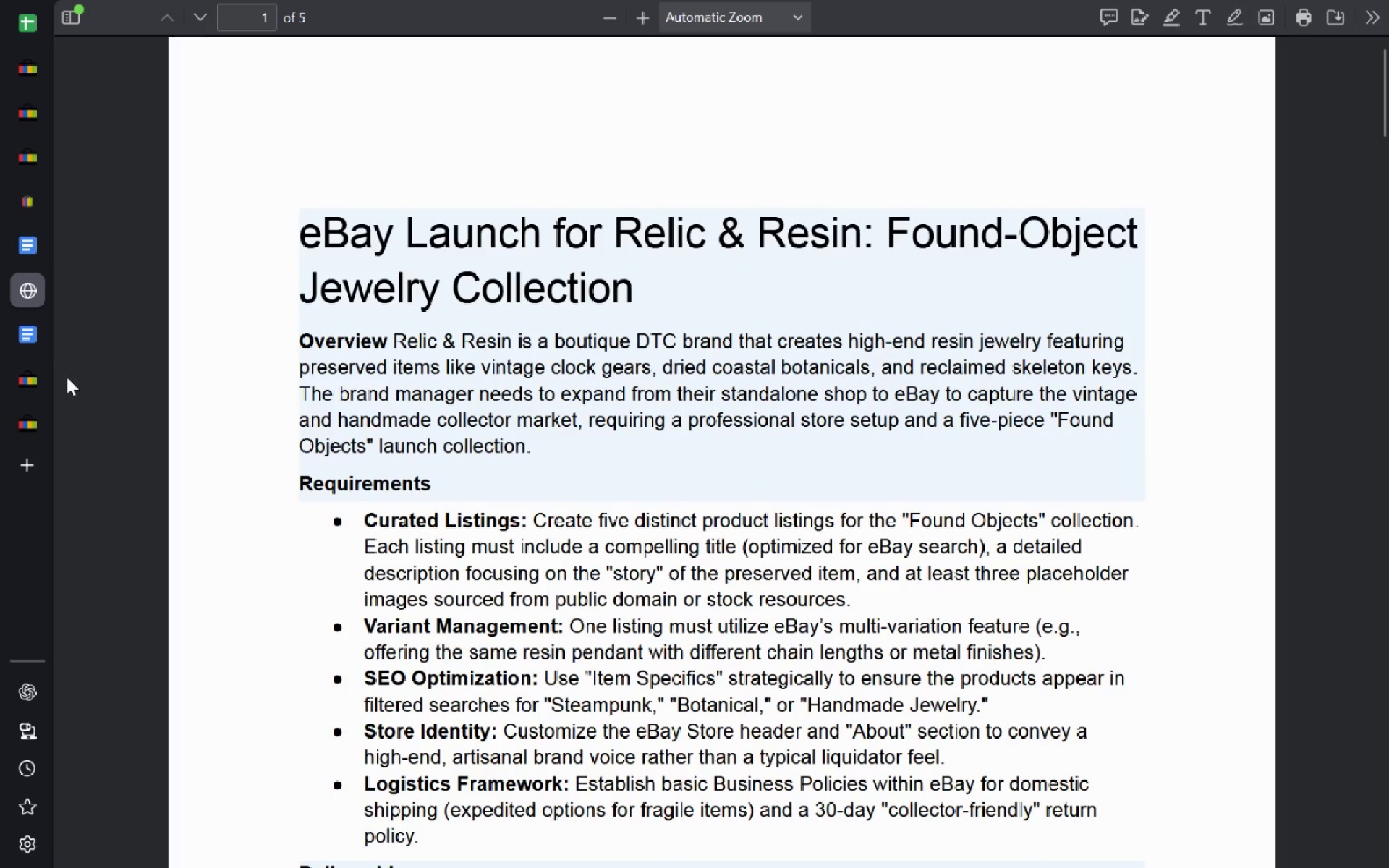 
left_click([7, 273])
 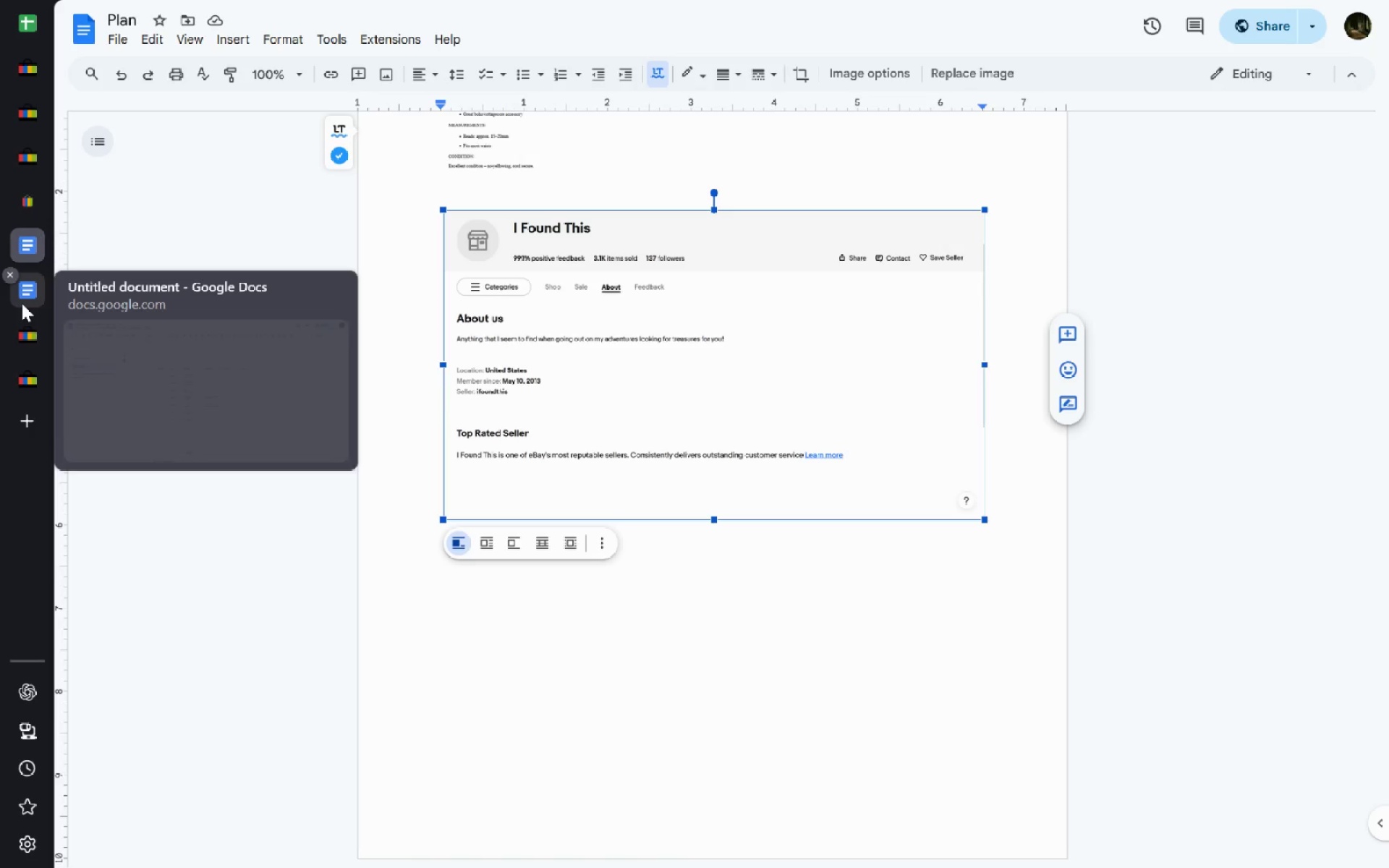 
left_click([22, 303])
 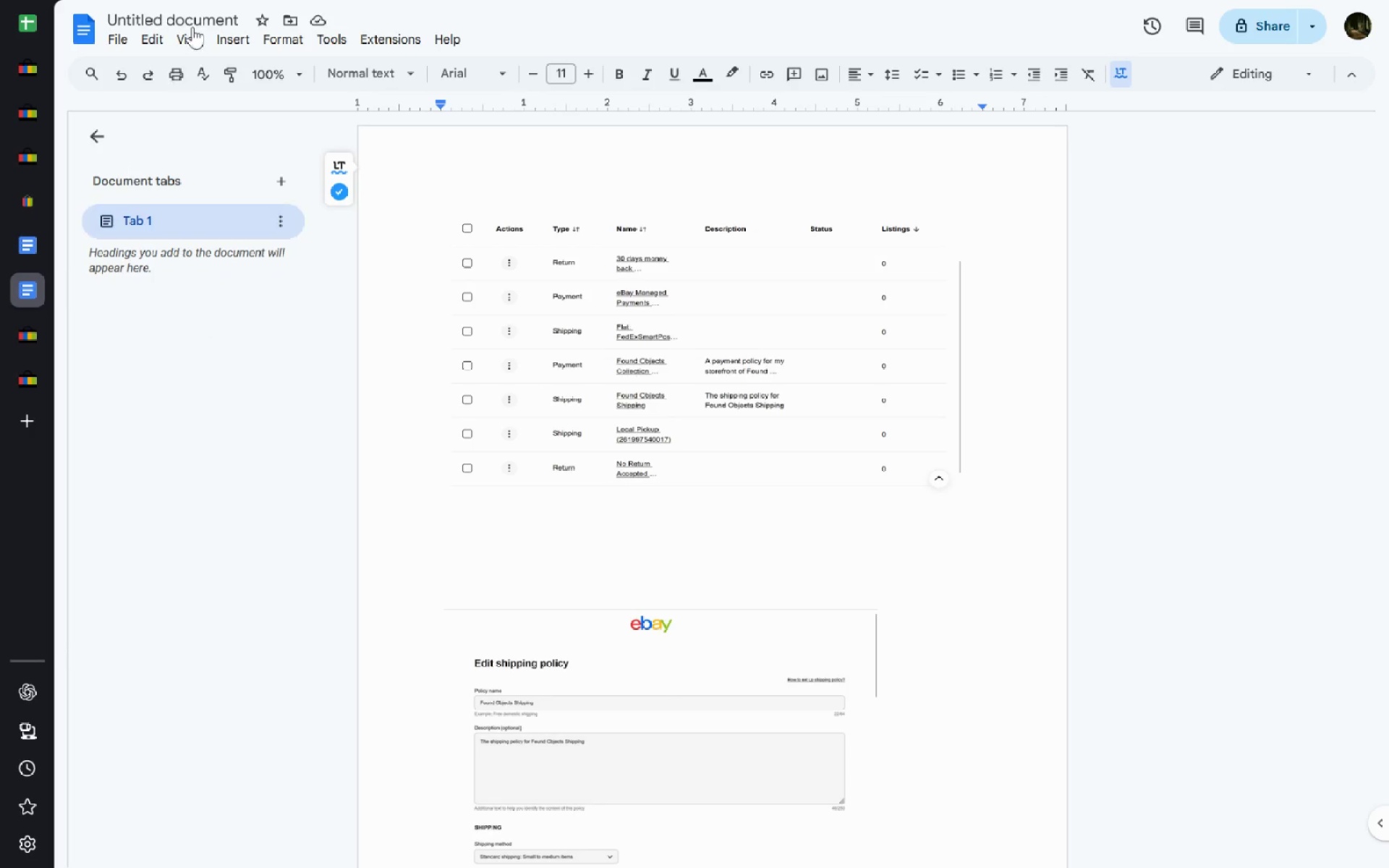 
mouse_move([410, 435])
 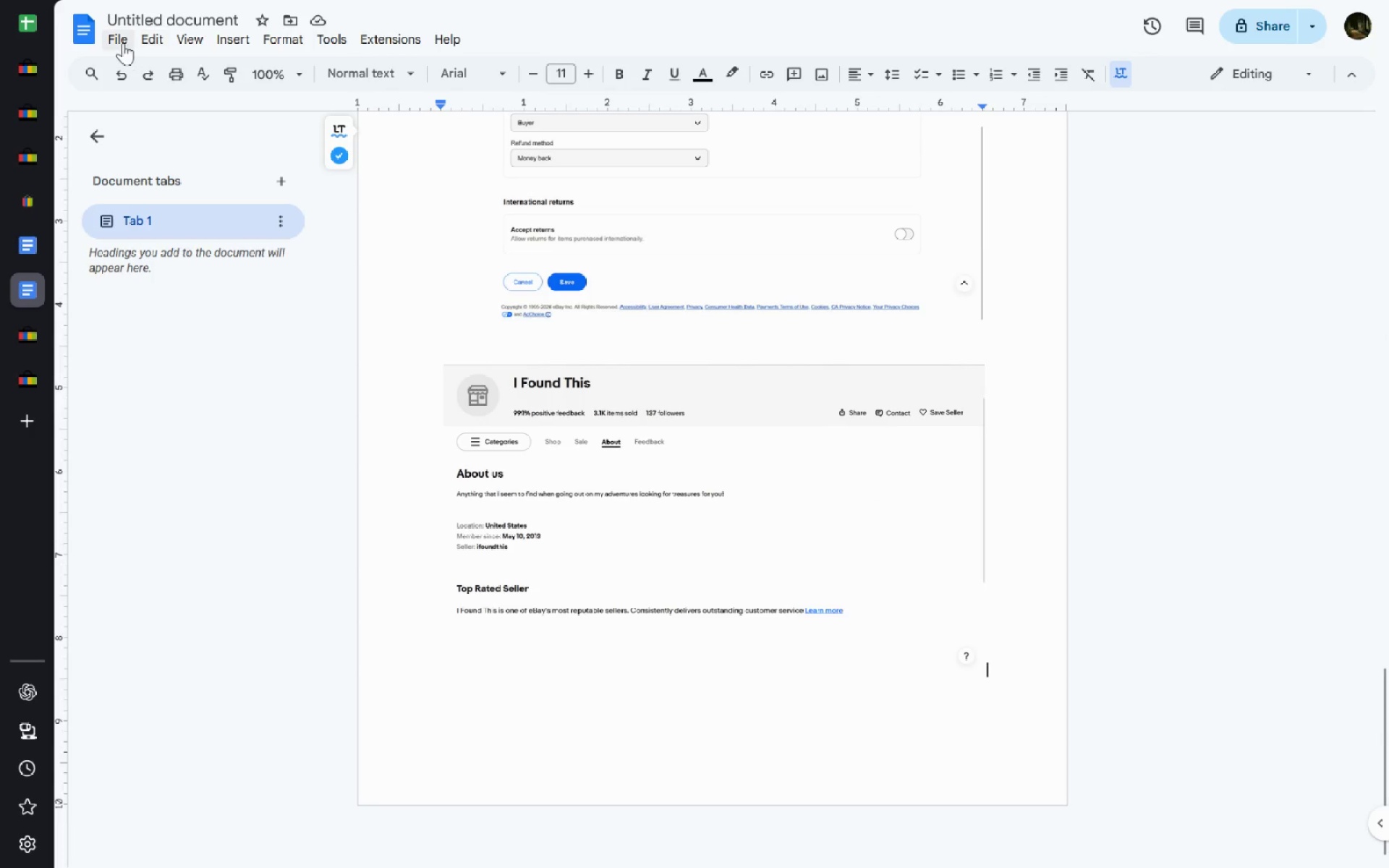 
left_click([121, 43])
 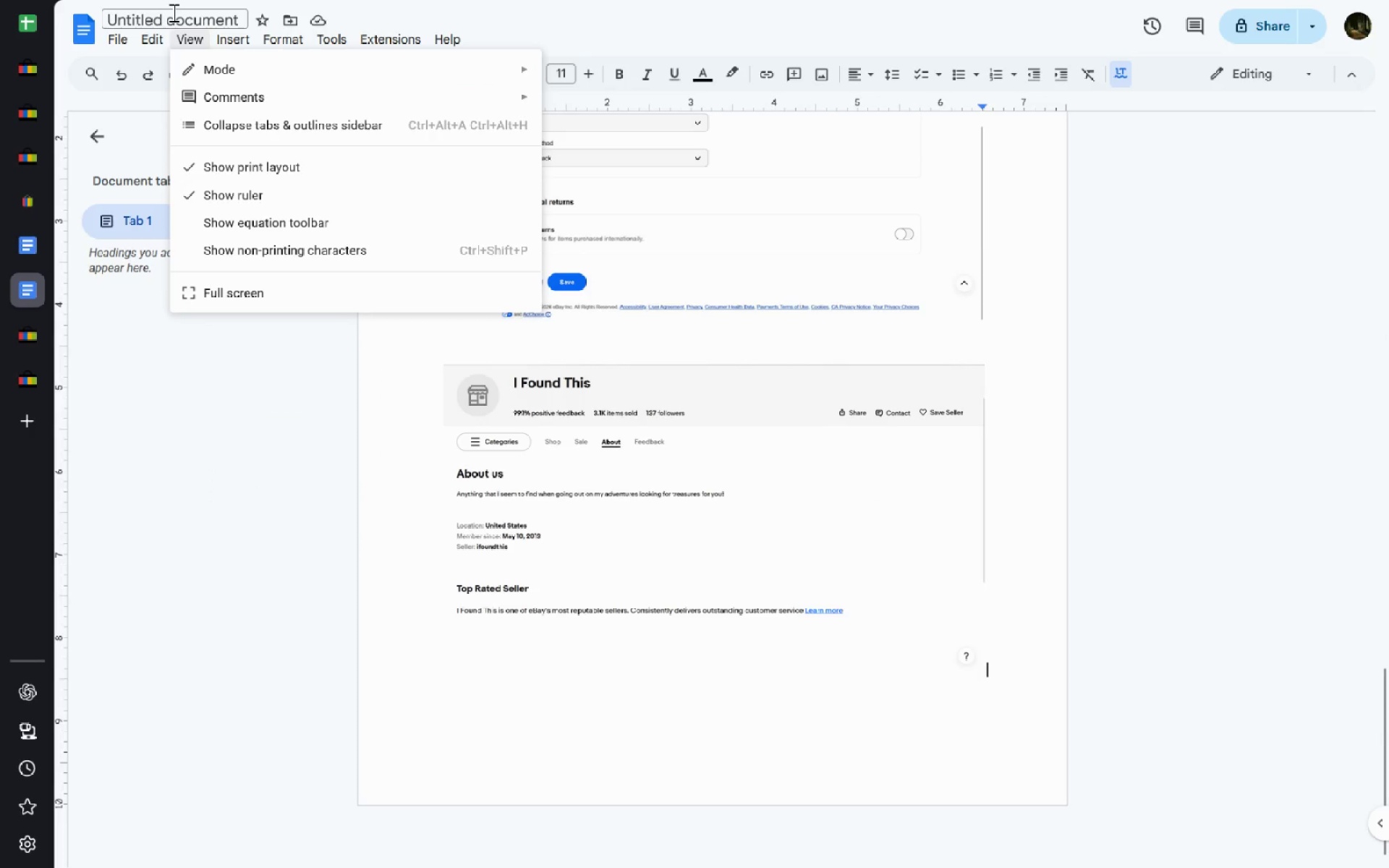 
double_click([172, 12])
 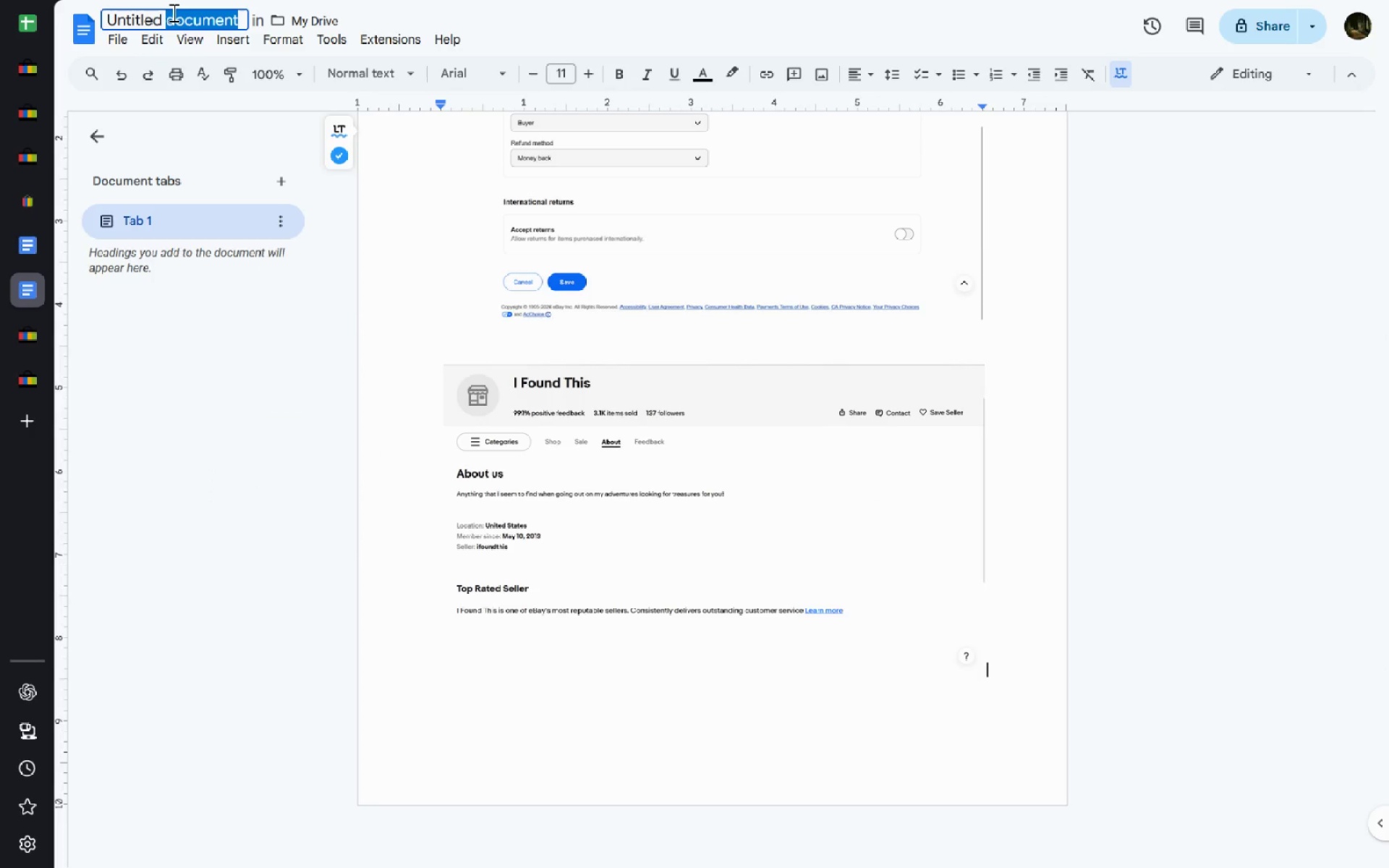 
key(Control+Backspace)
 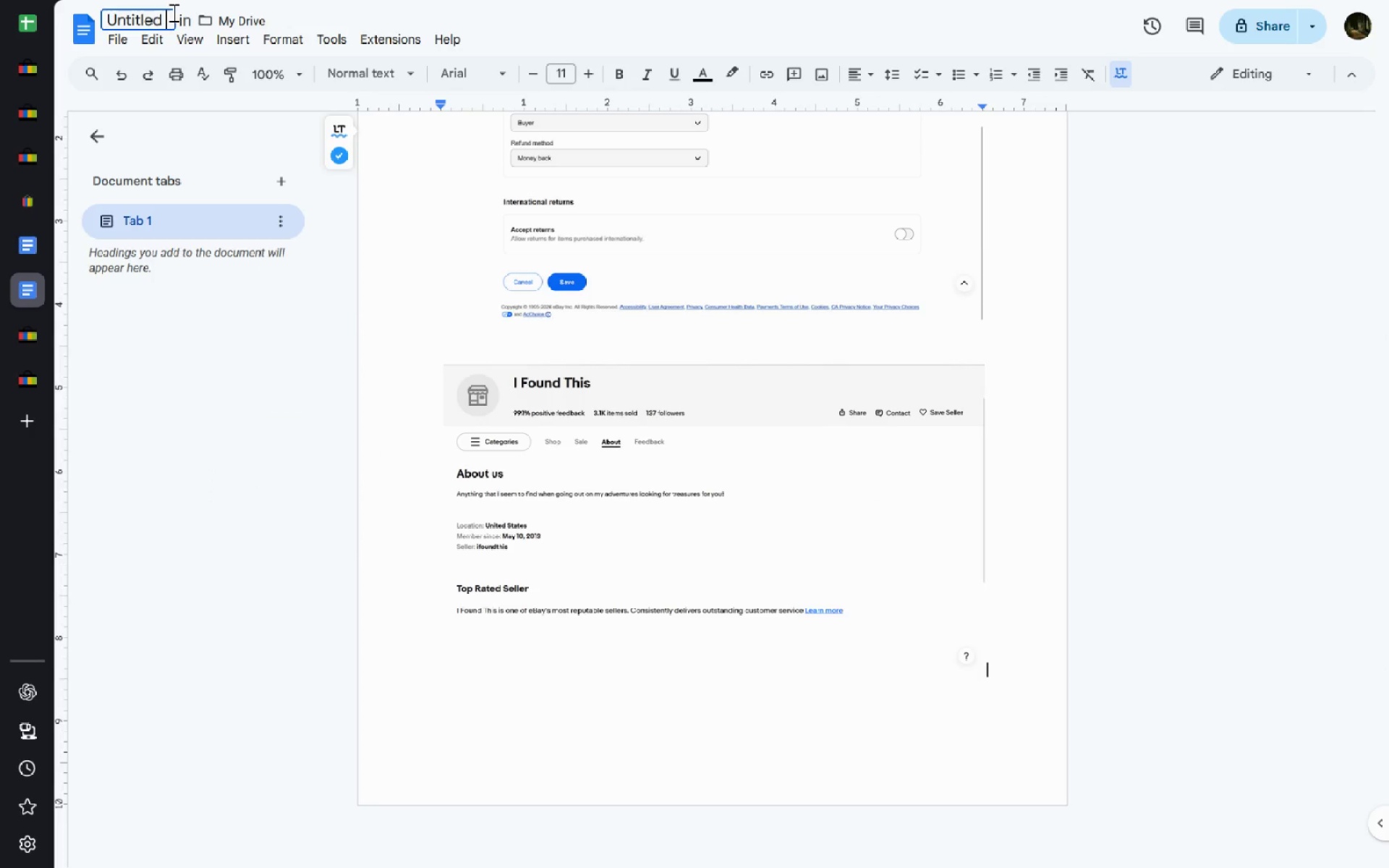 
key(Control+Backspace)
 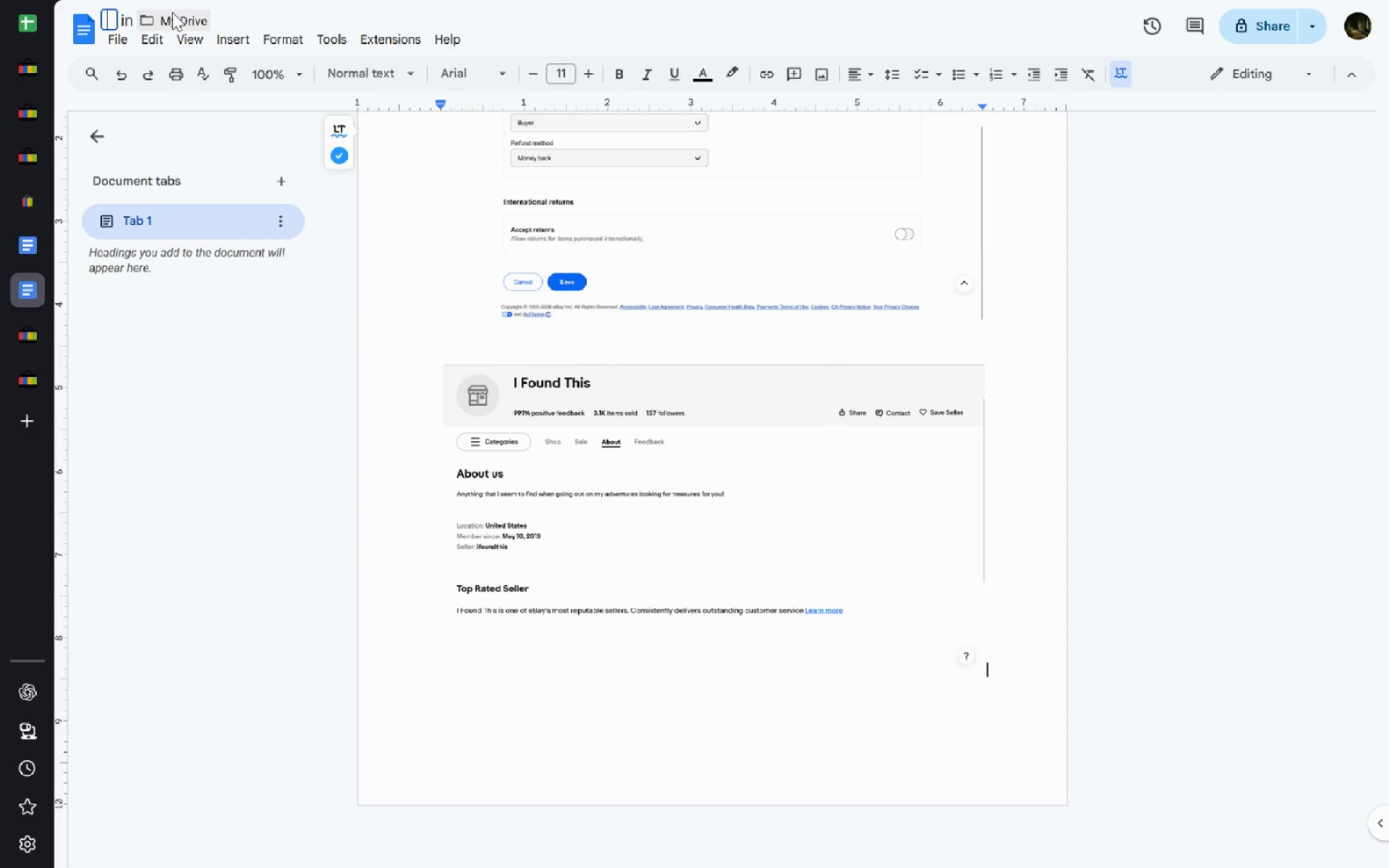 
key(Control+Backspace)
 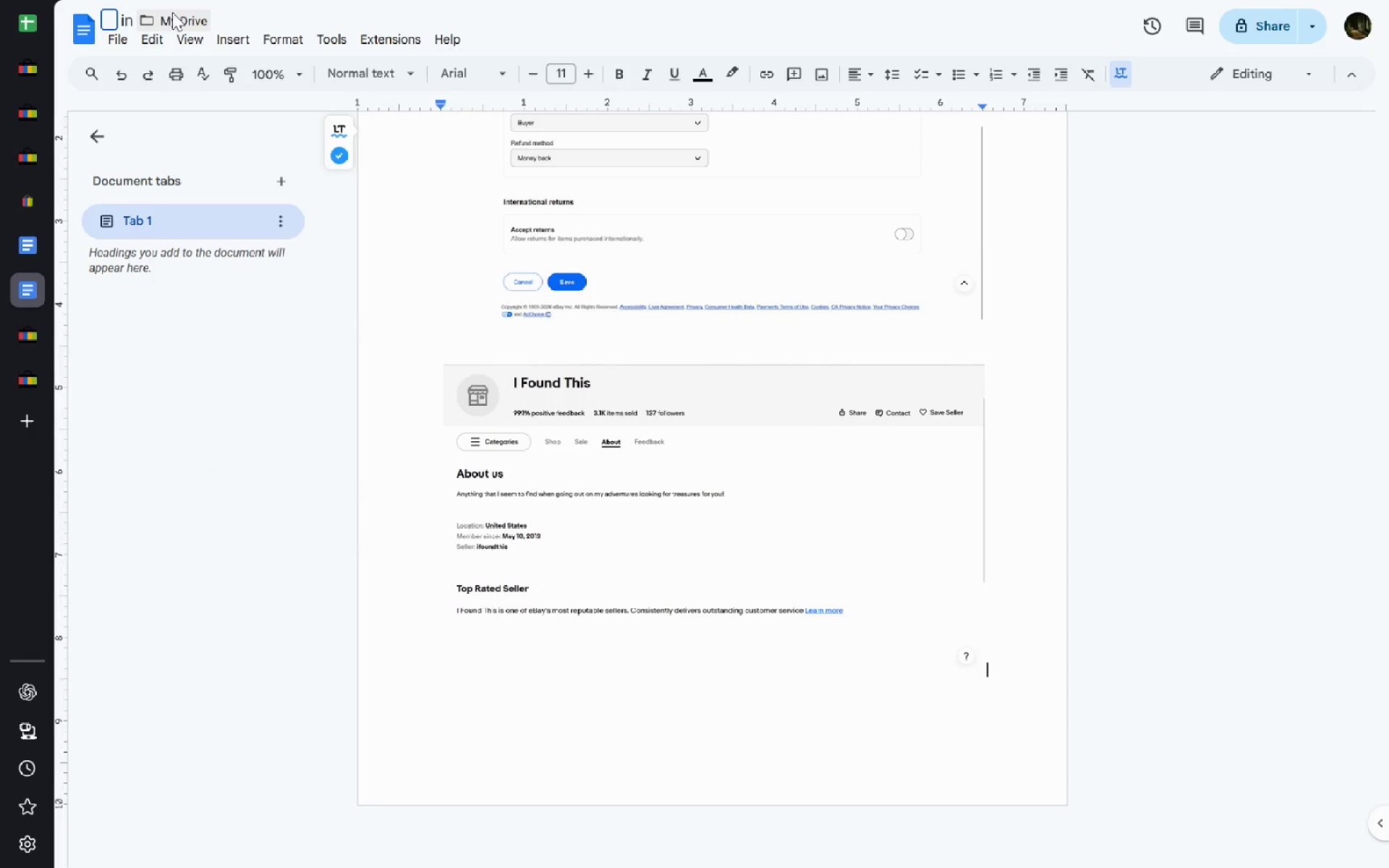 
key(Shift+V)
 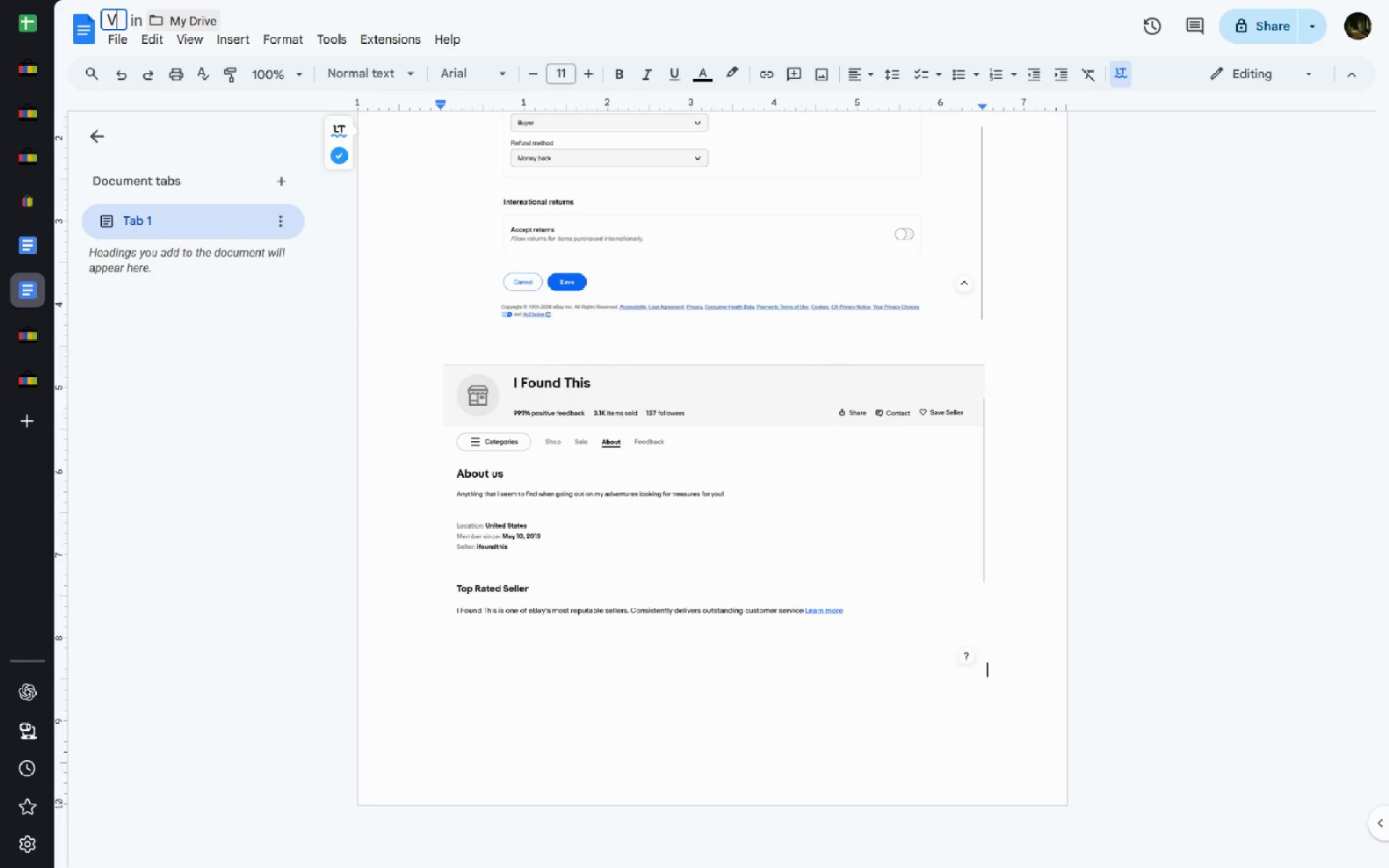 
key(Backspace)
 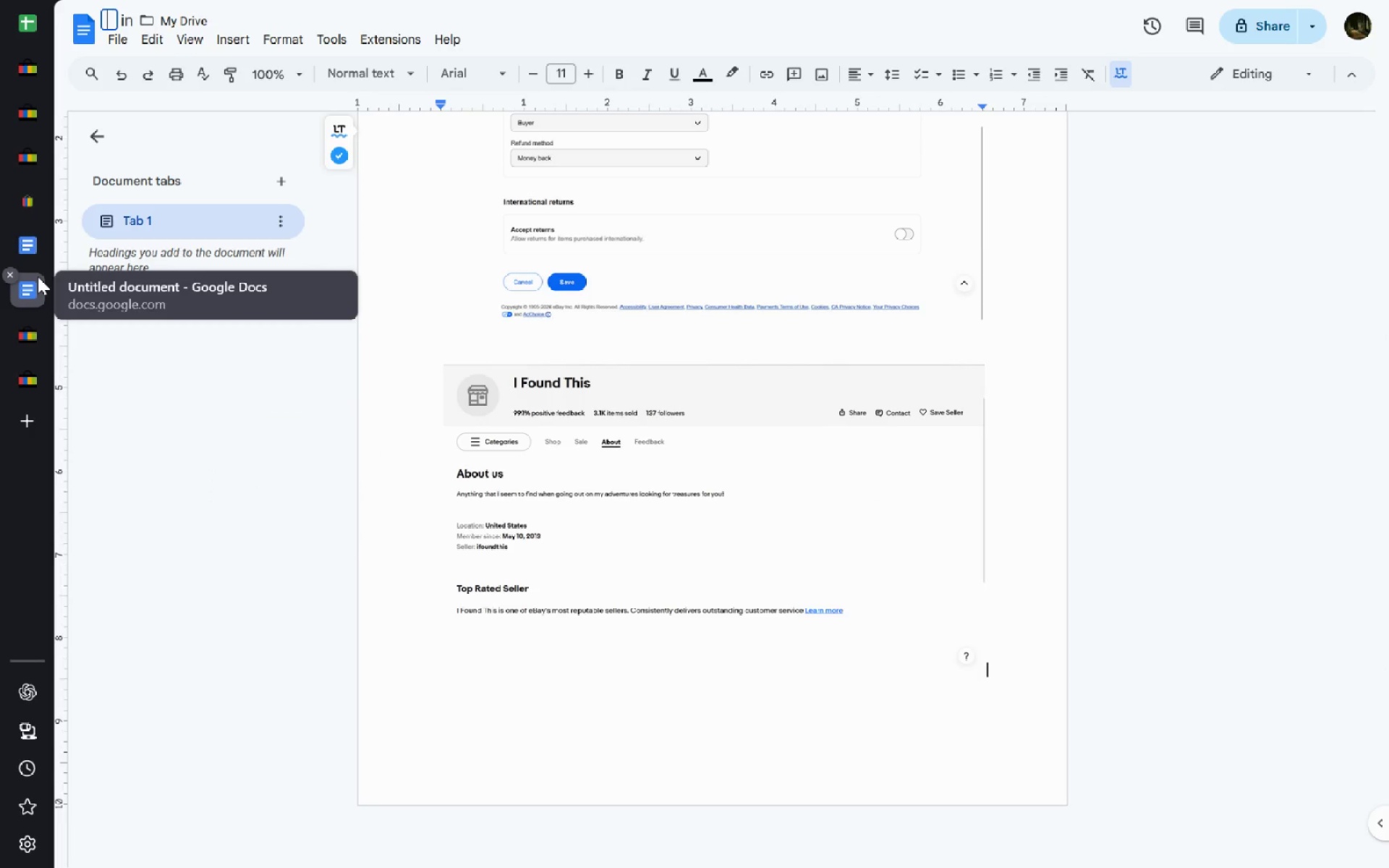 
left_click([38, 263])
 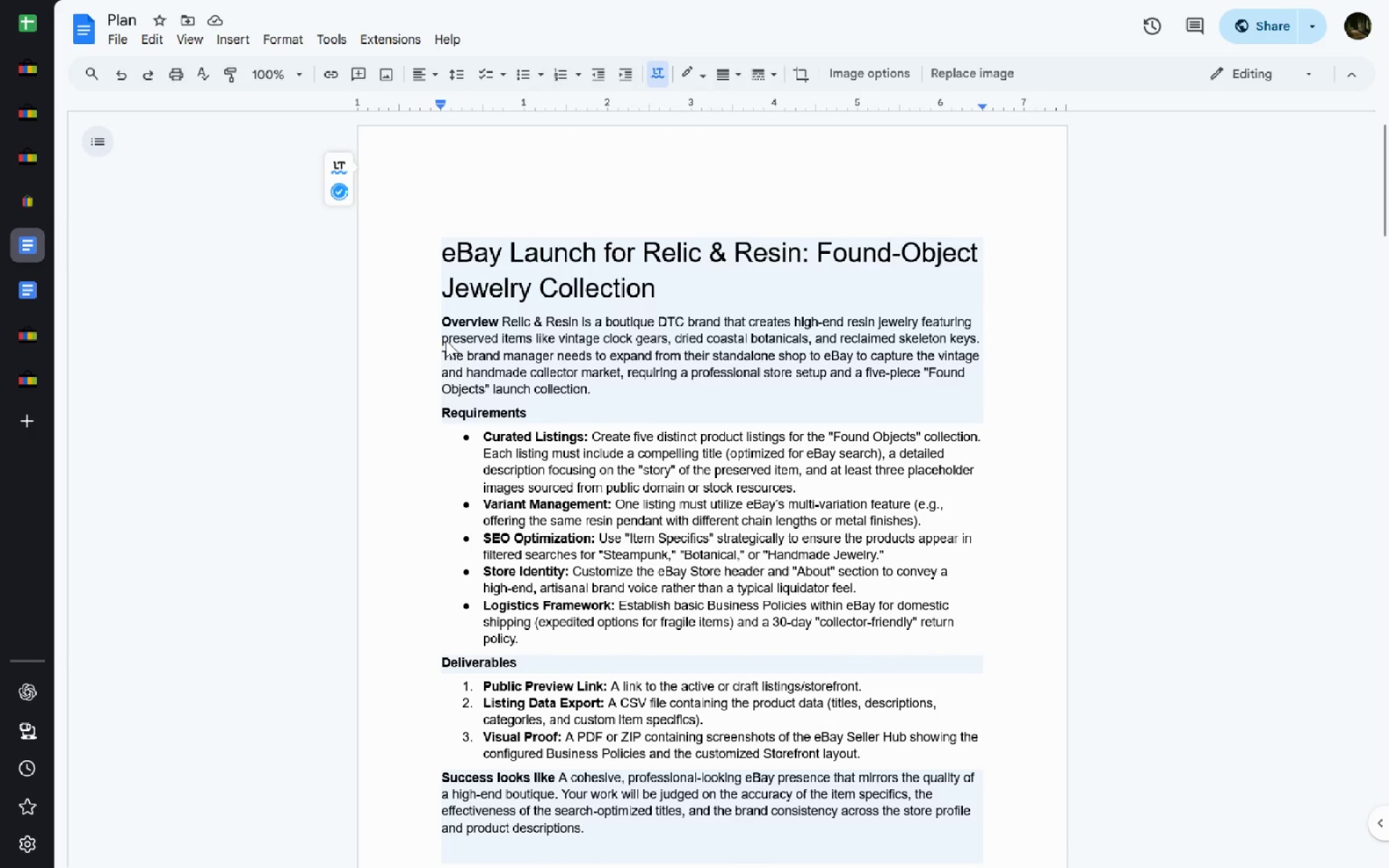 
left_click([46, 298])
 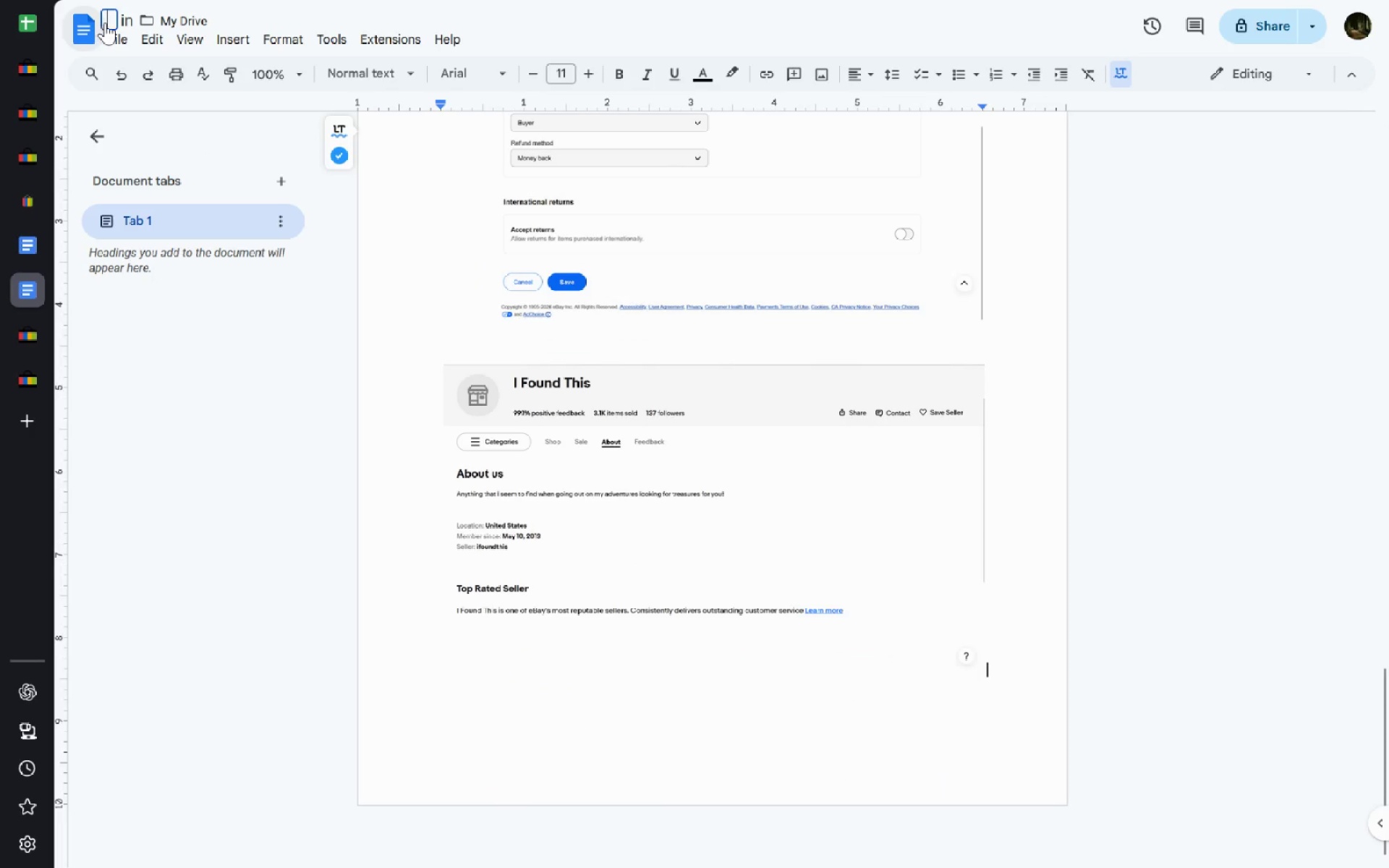 
left_click([106, 22])
 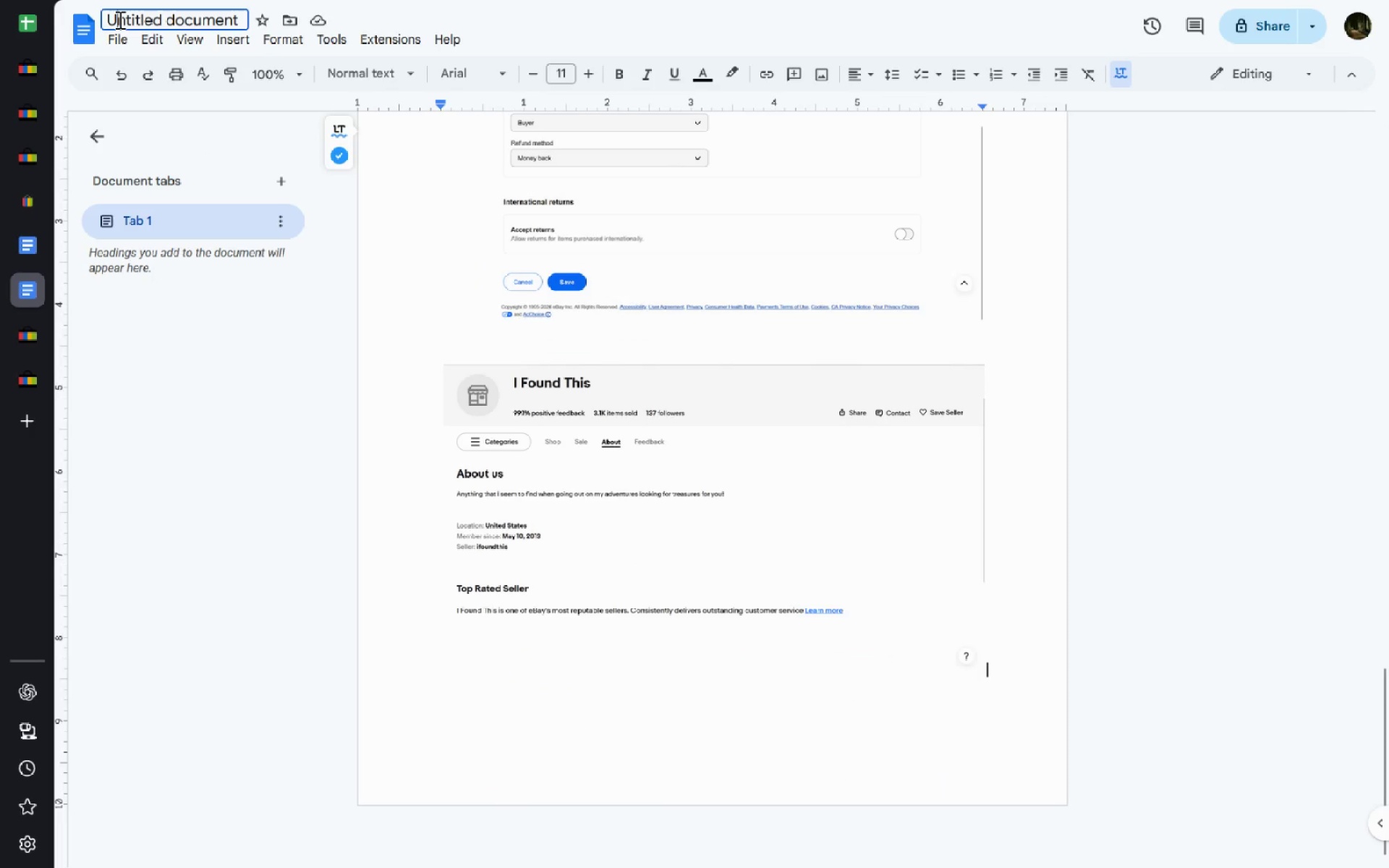 
double_click([119, 20])
 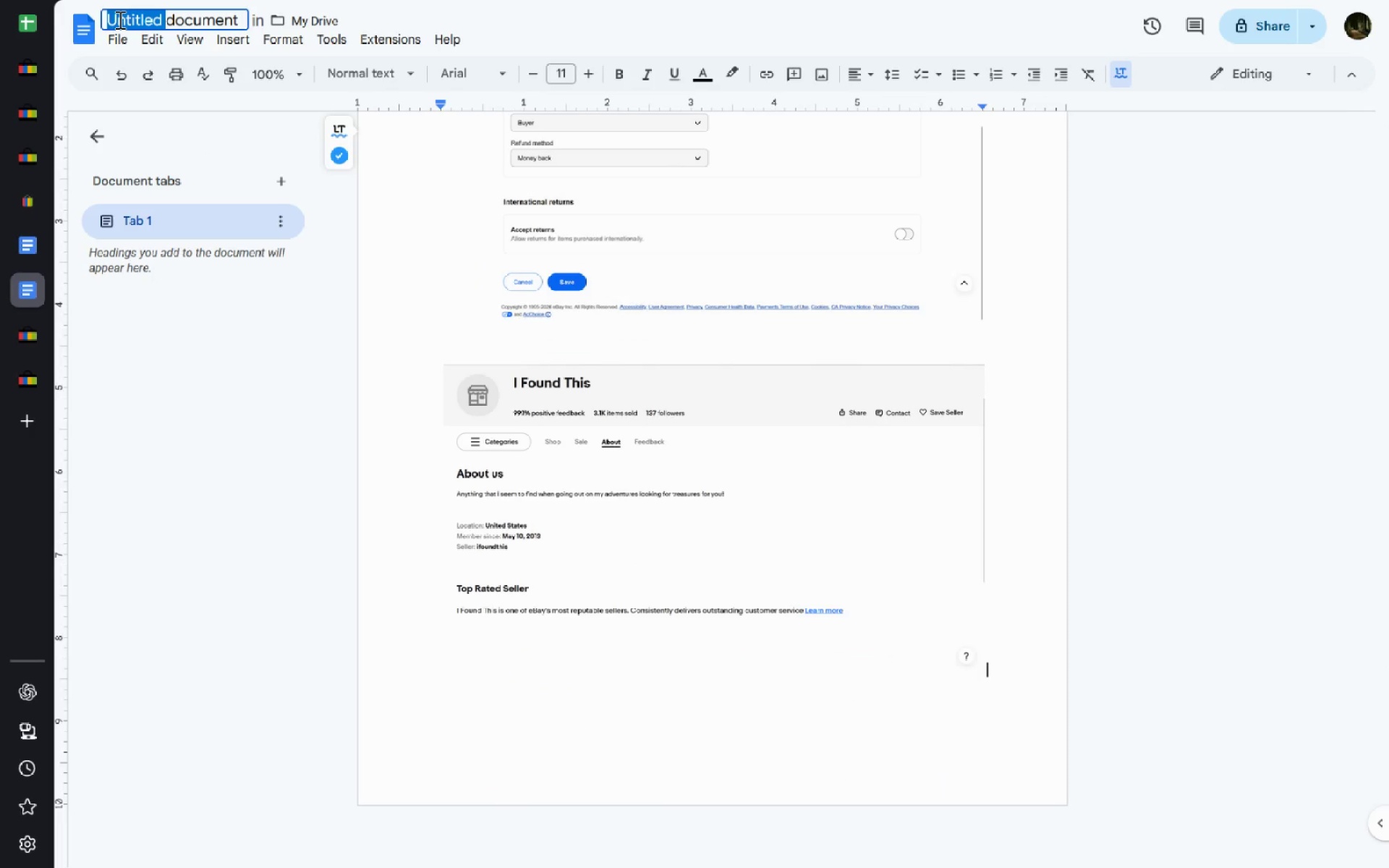 
key(Control+ControlLeft)
 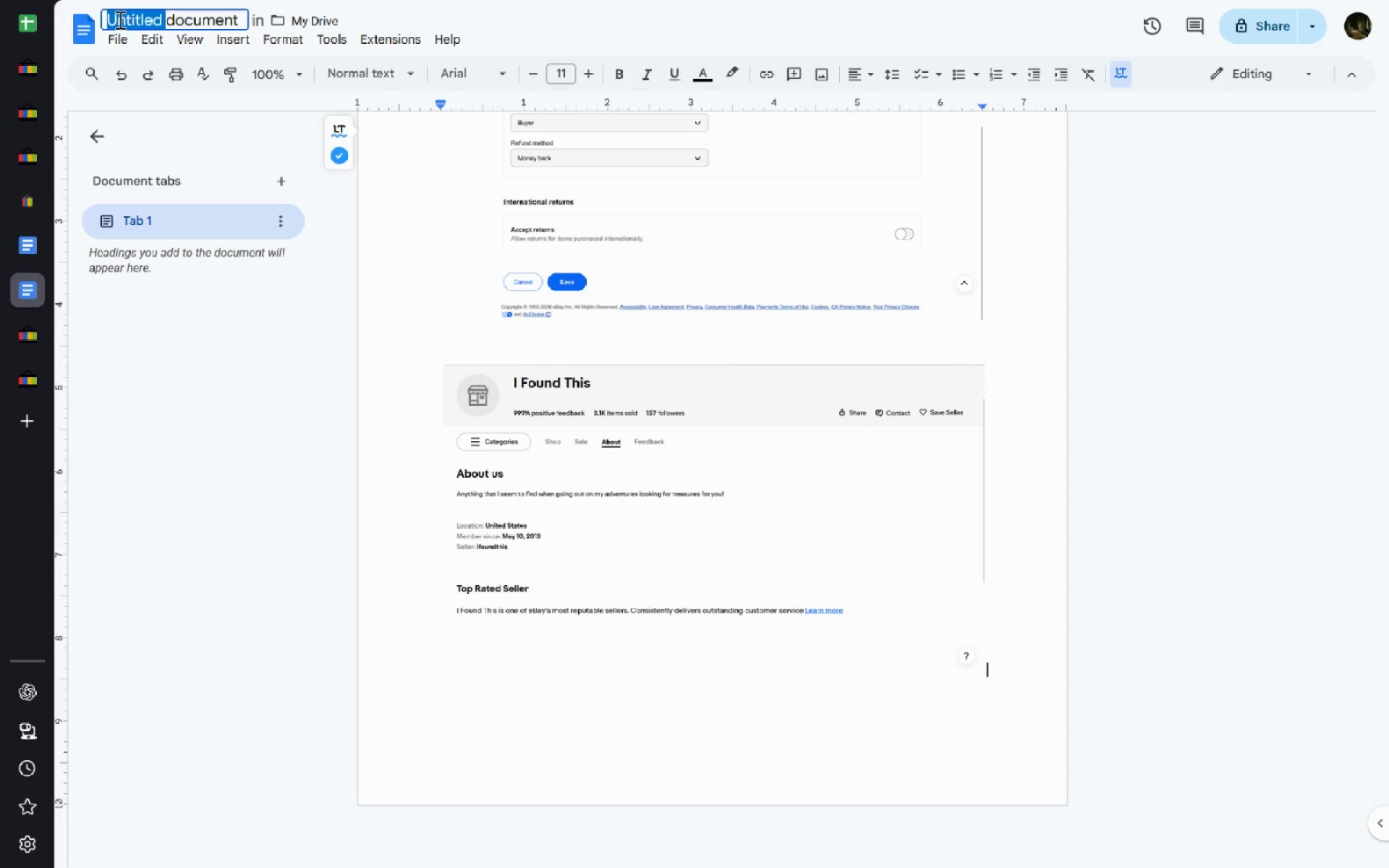 
key(Control+A)
 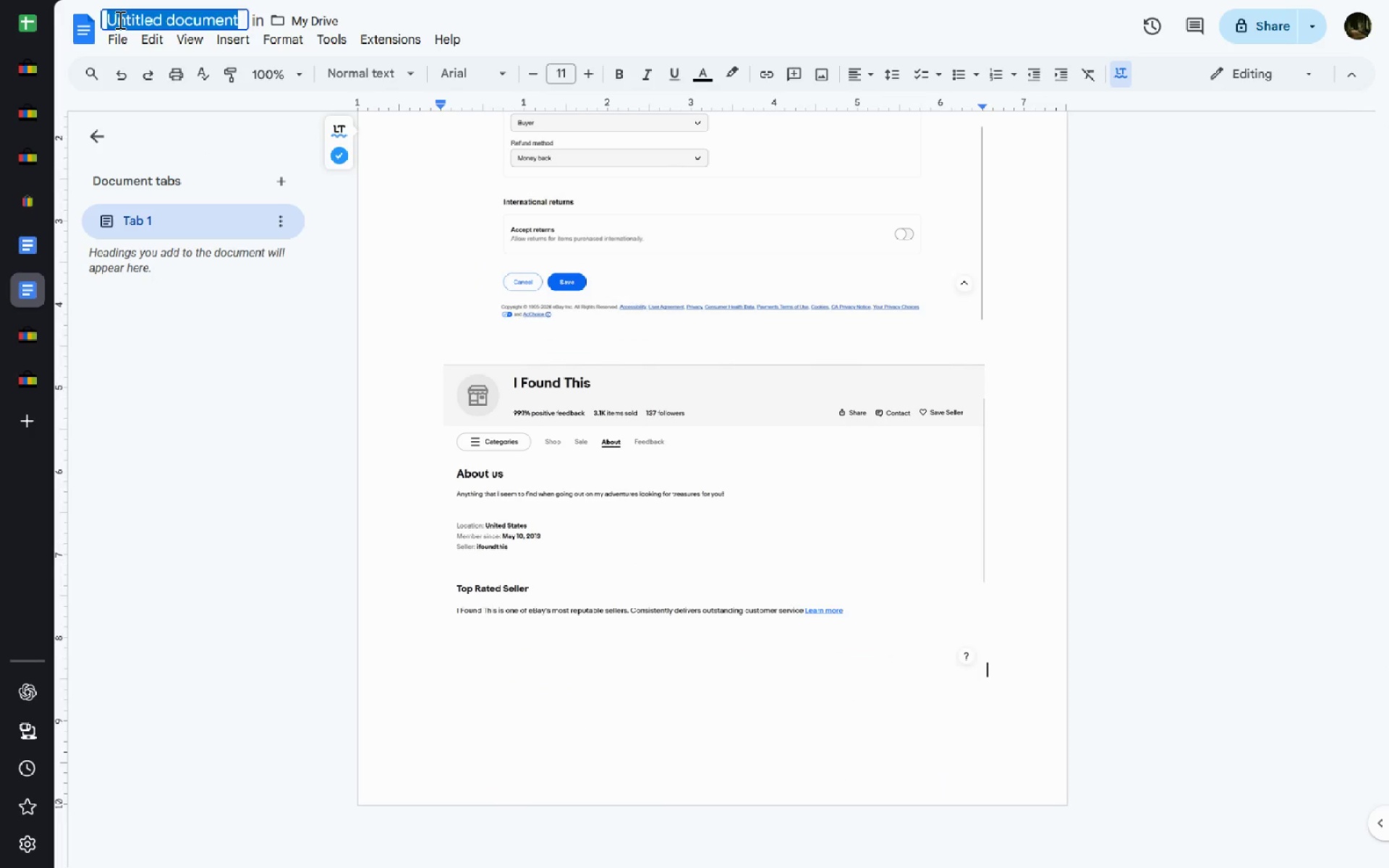 
type(Visual Proffo)
key(Backspace)
key(Backspace)
key(Backspace)
type(of)
 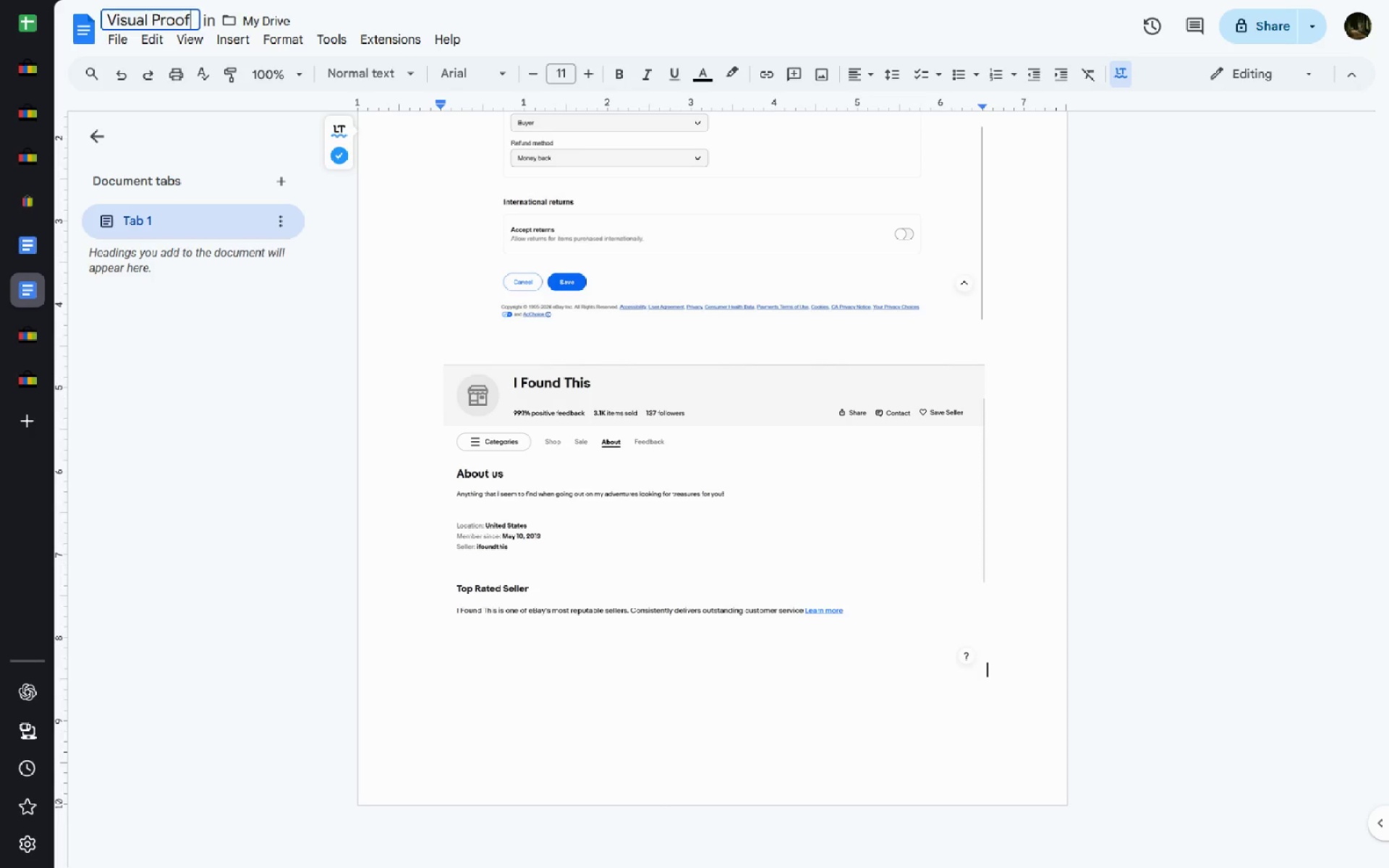 
key(Enter)
 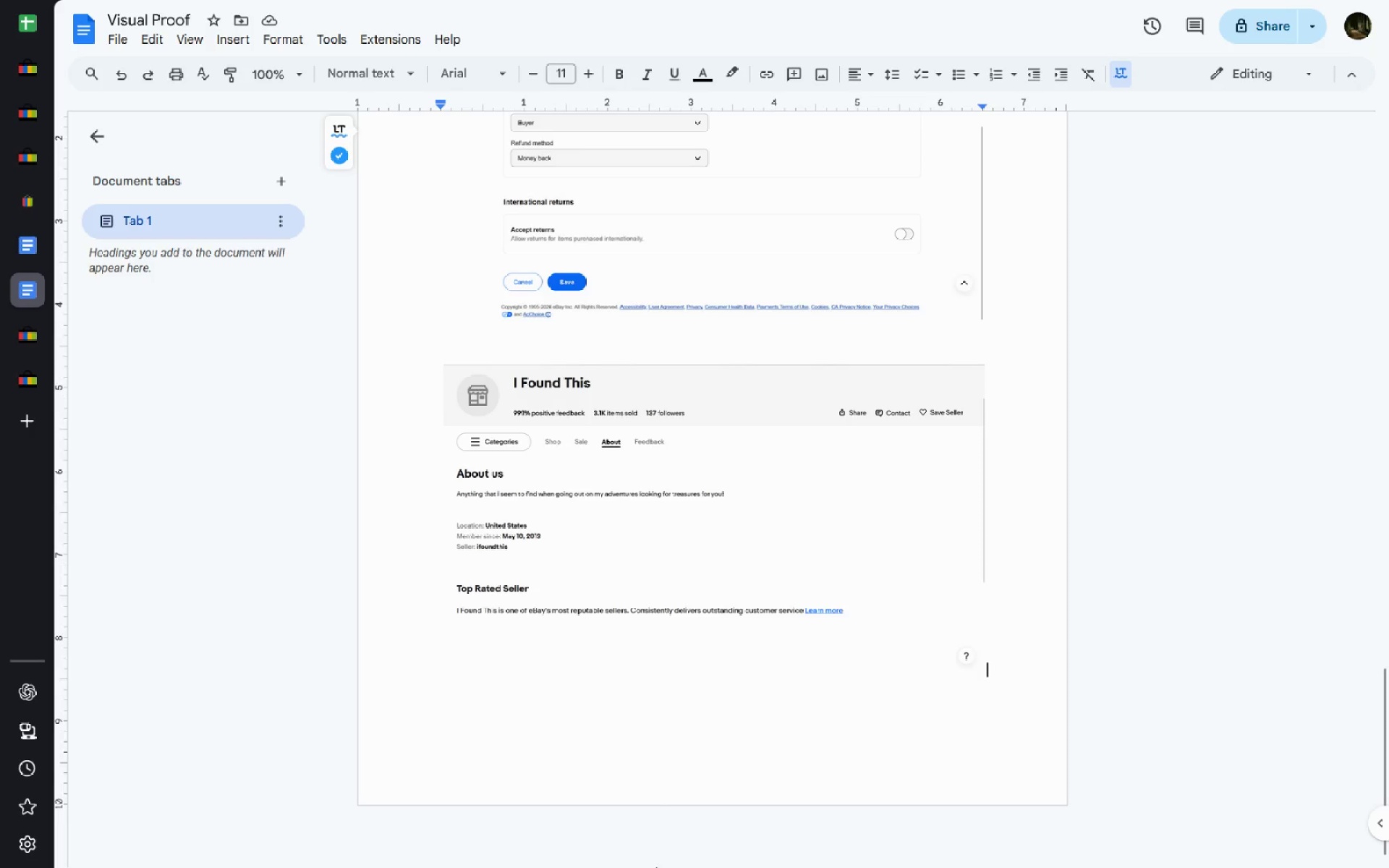 
key(Meta+MetaLeft)
 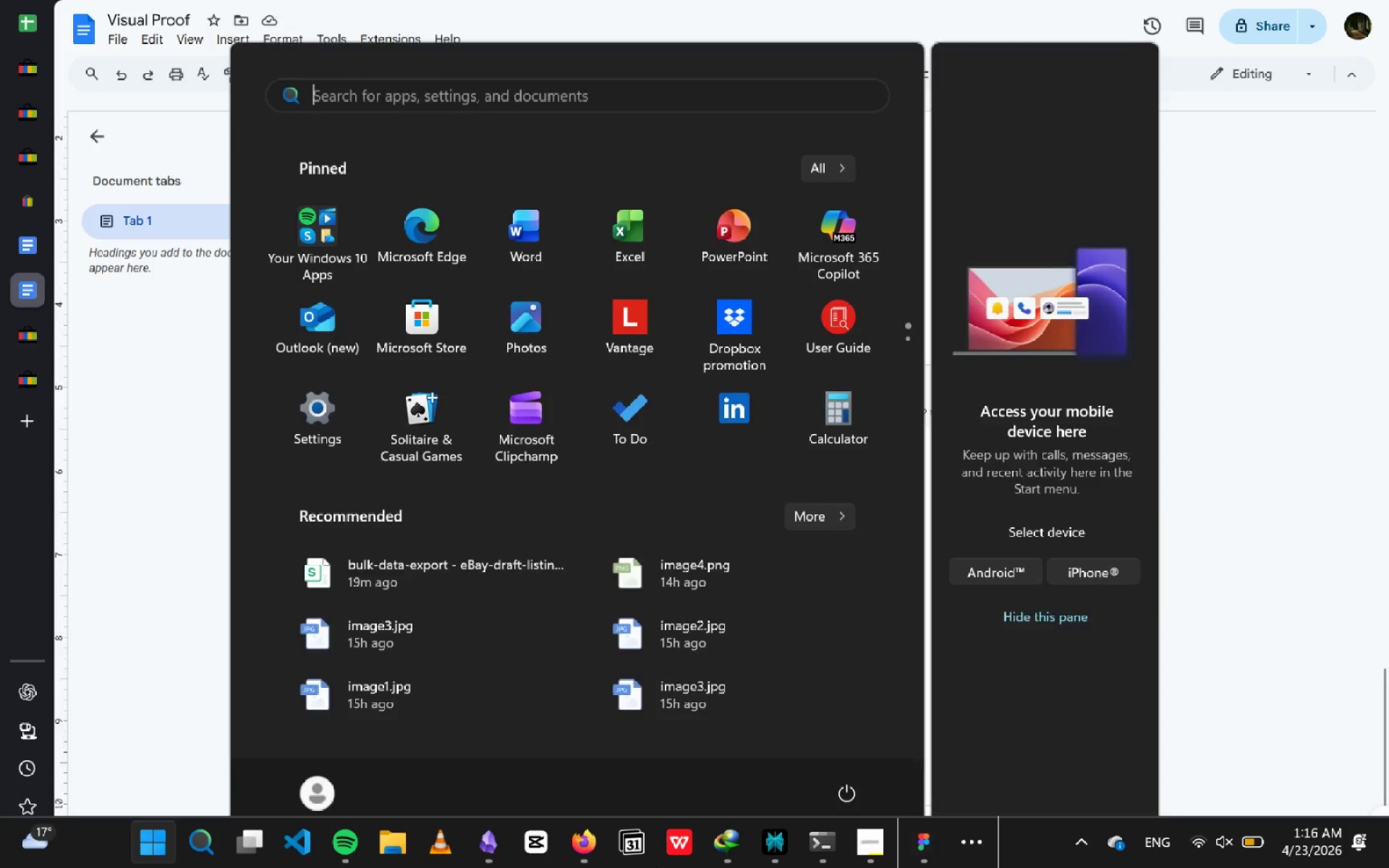 
type(tele)
key(Escape)
 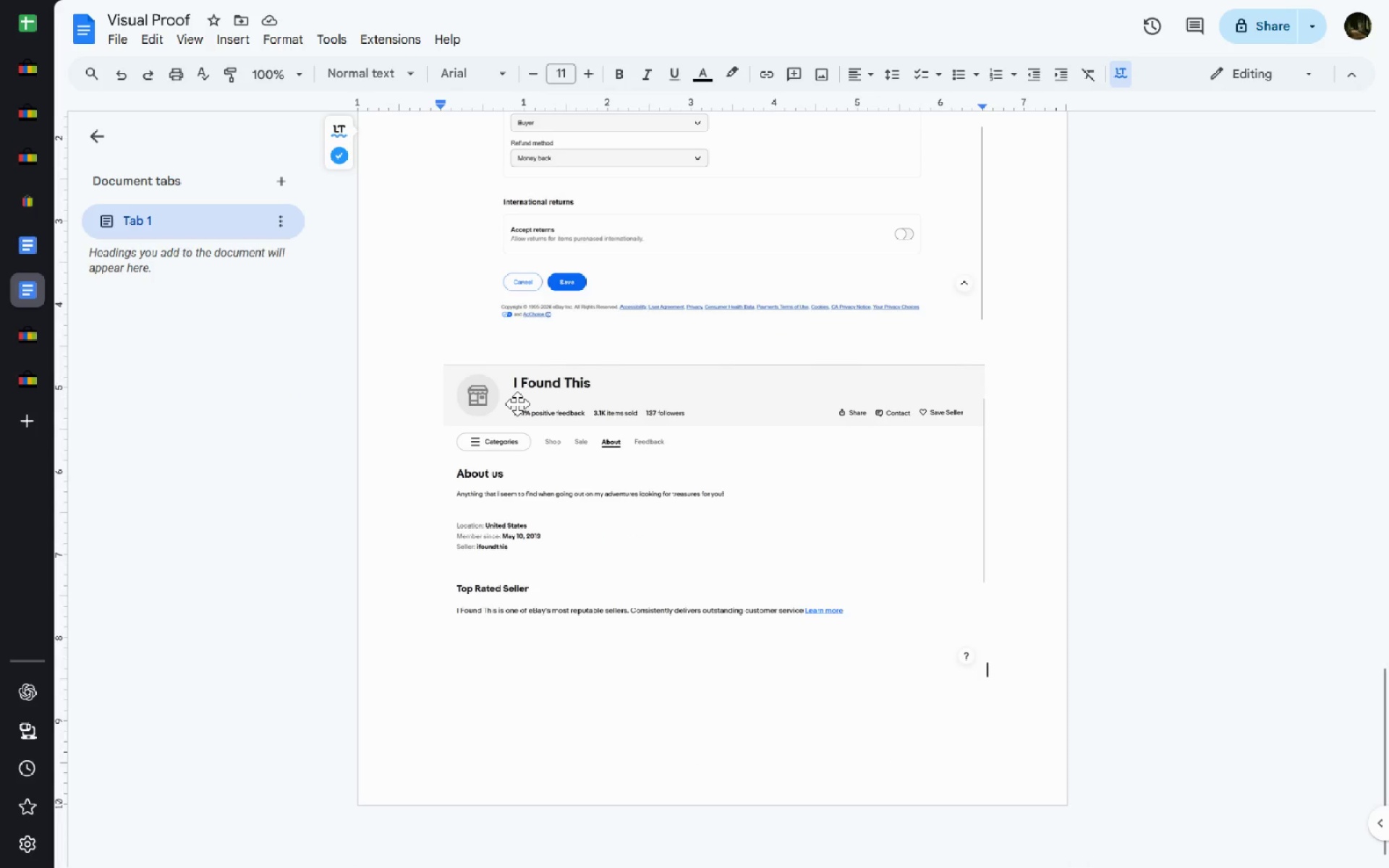 
left_click([110, 35])
 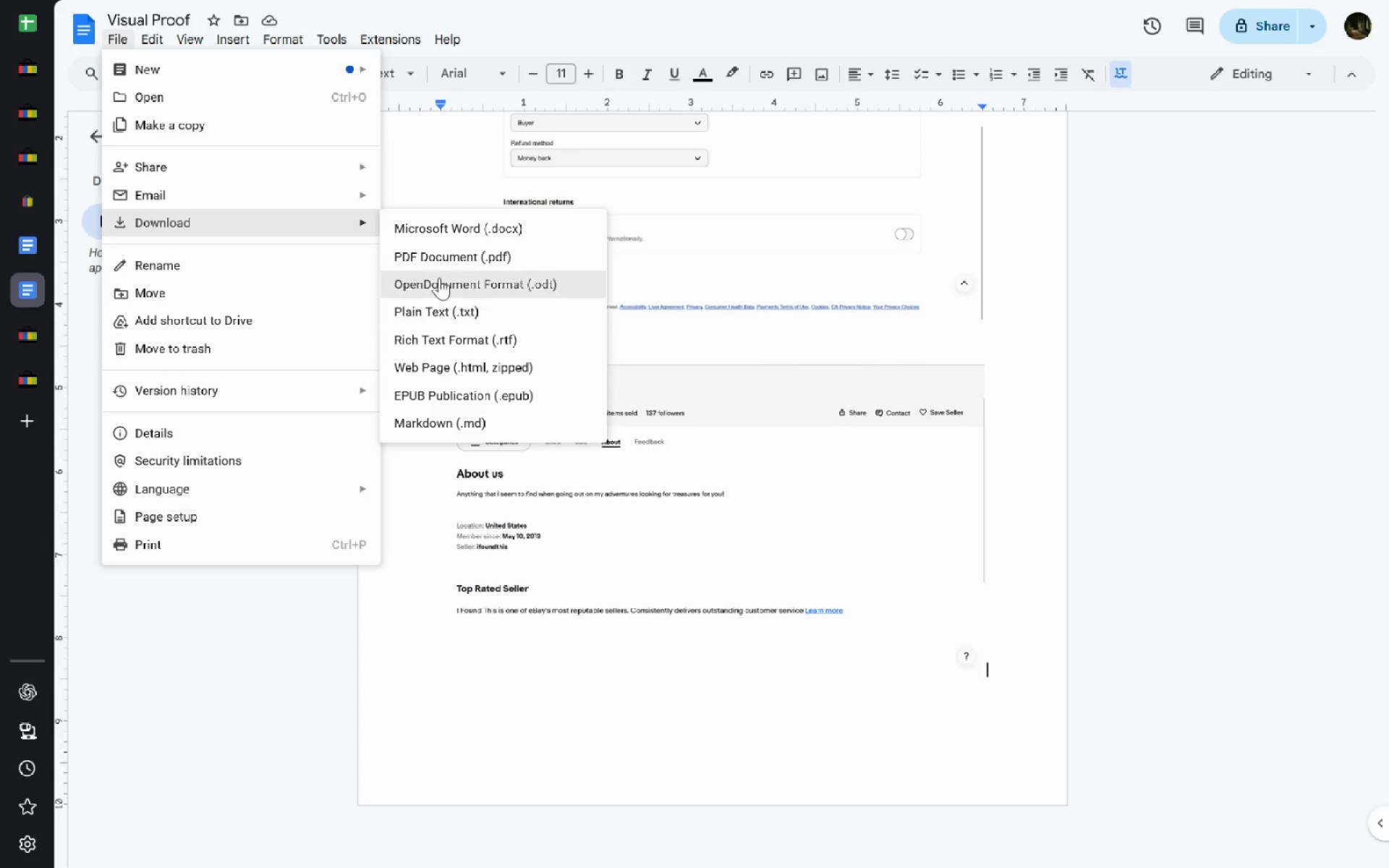 
left_click([446, 255])
 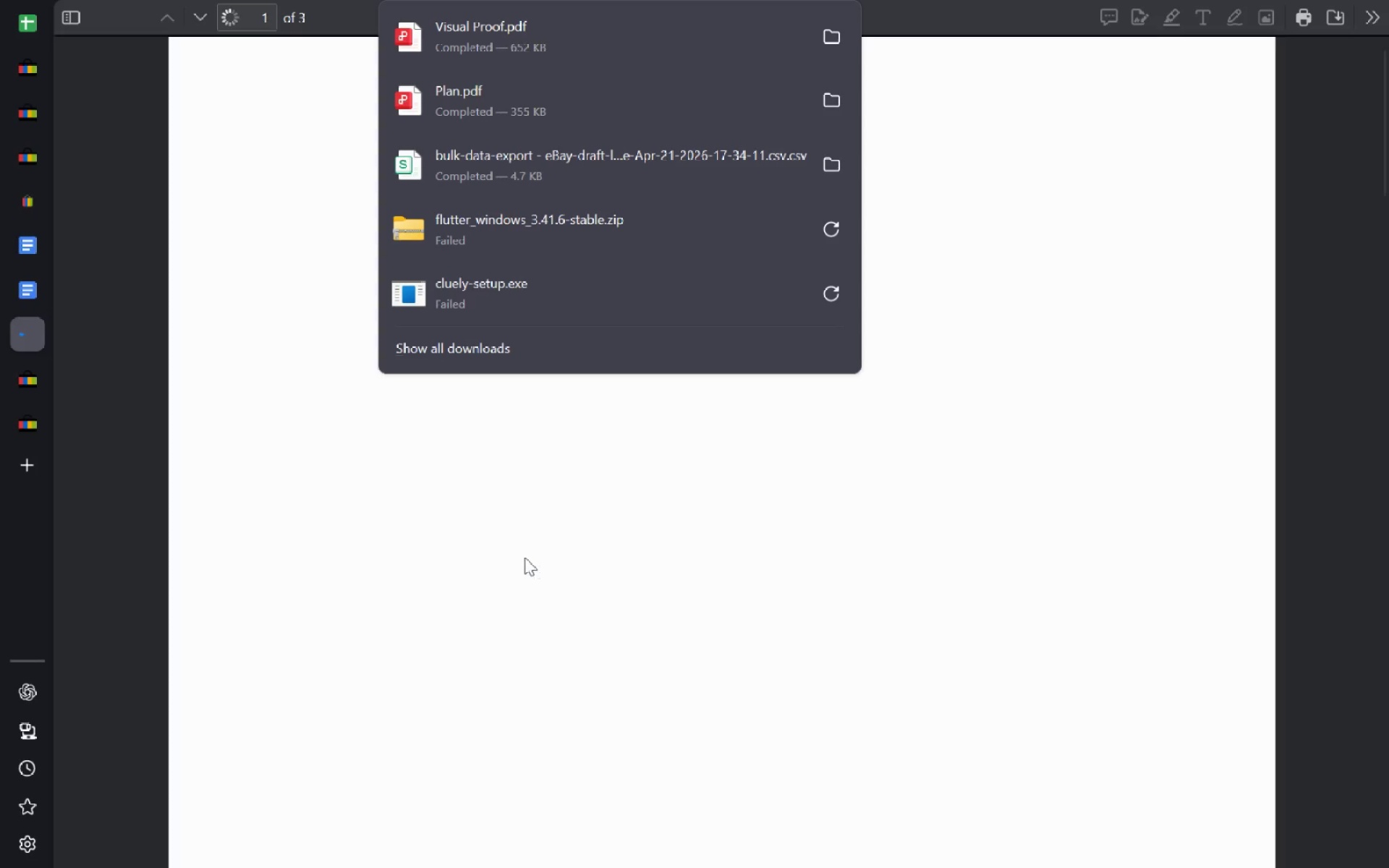 
left_click([27, 299])
 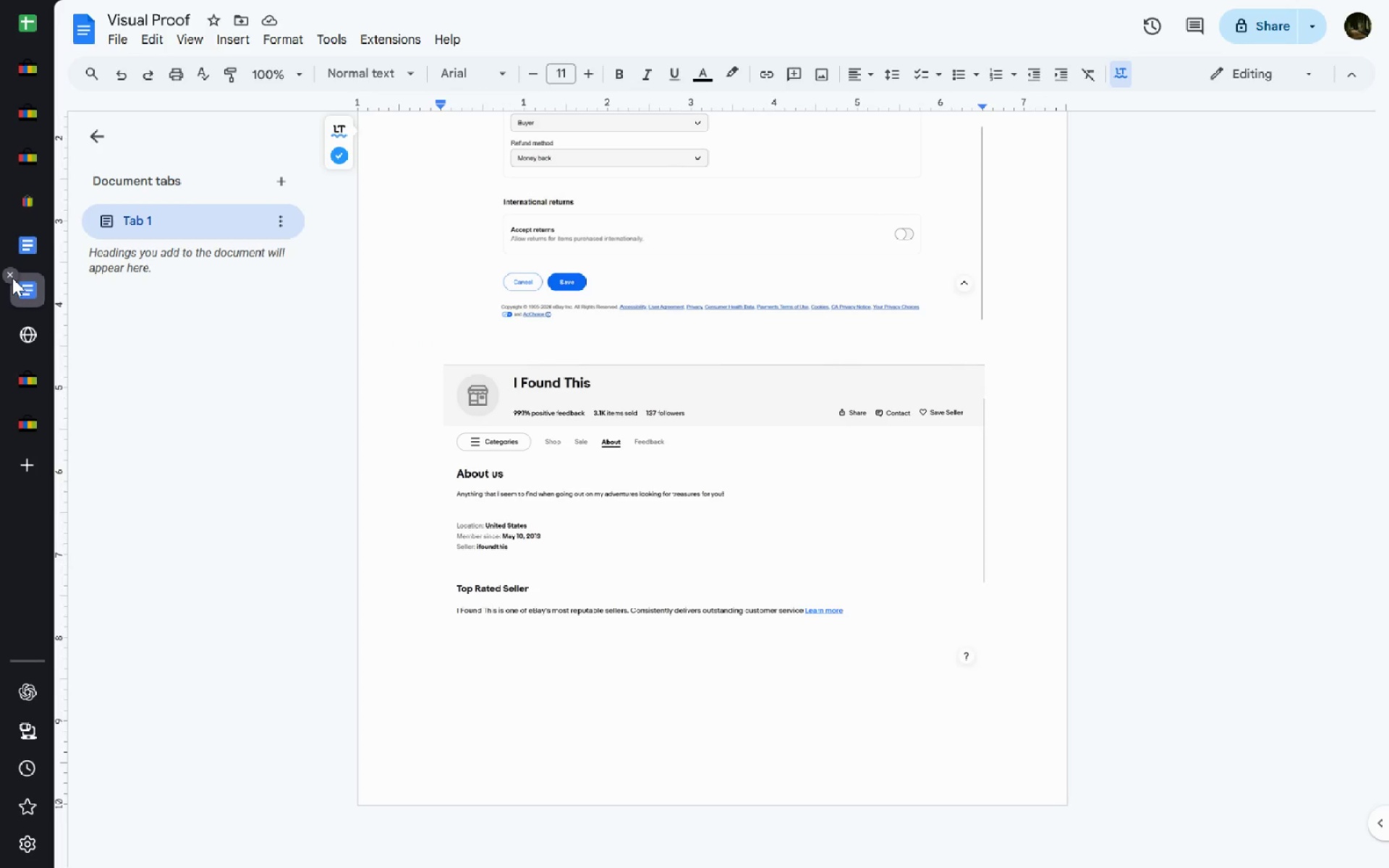 
left_click([8, 276])
 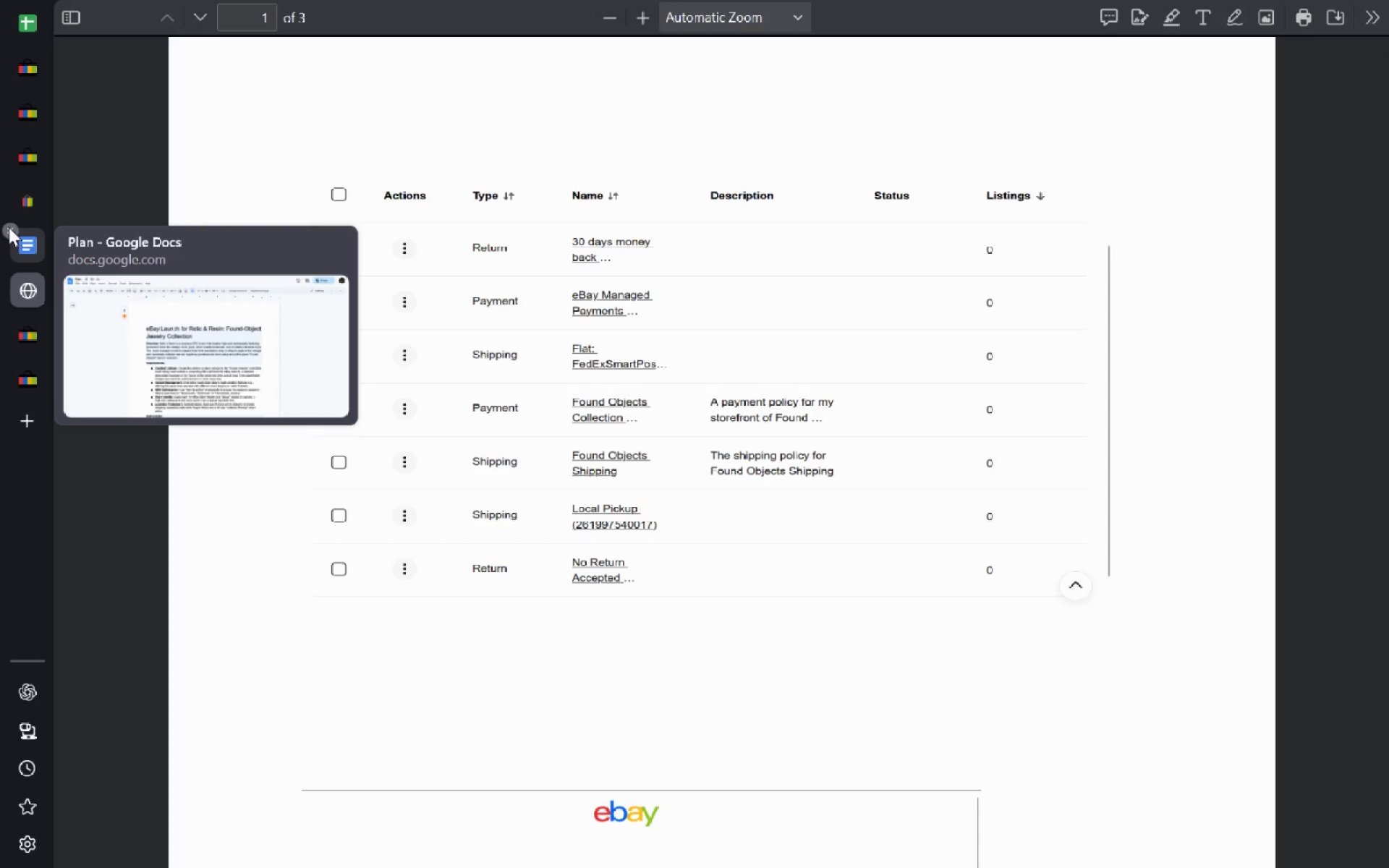 
left_click([9, 226])
 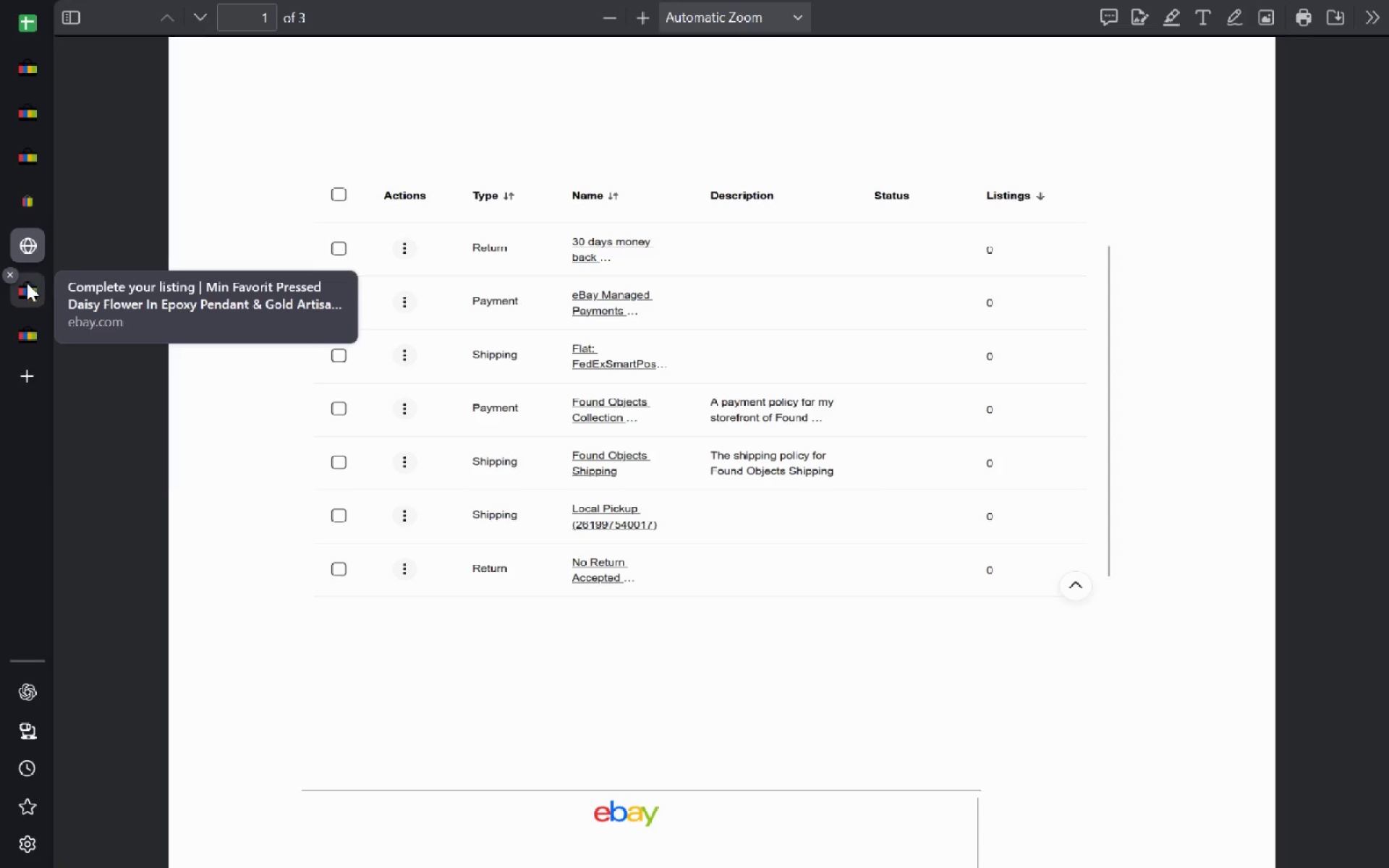 
left_click([27, 286])
 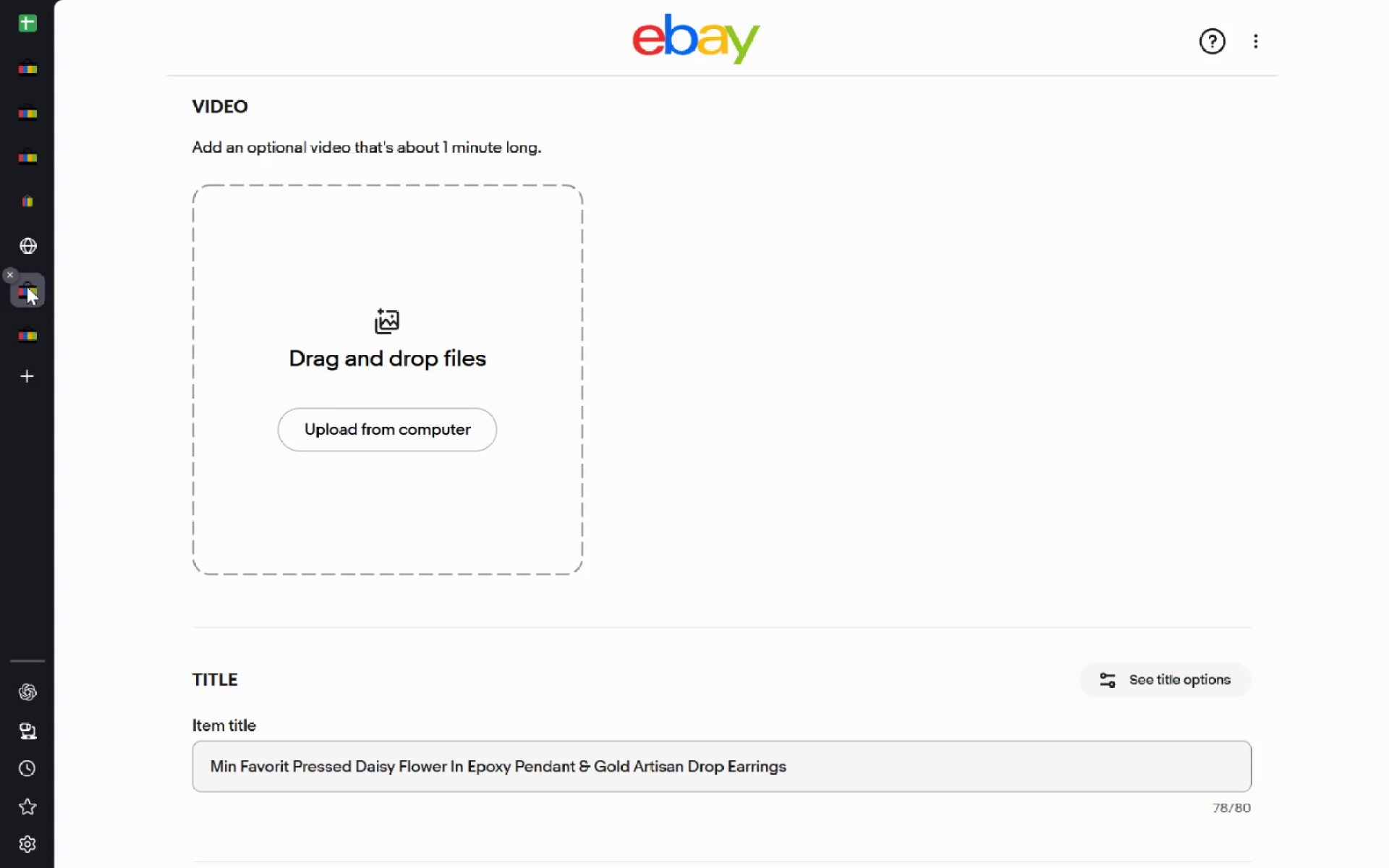 
key(Control+T)
 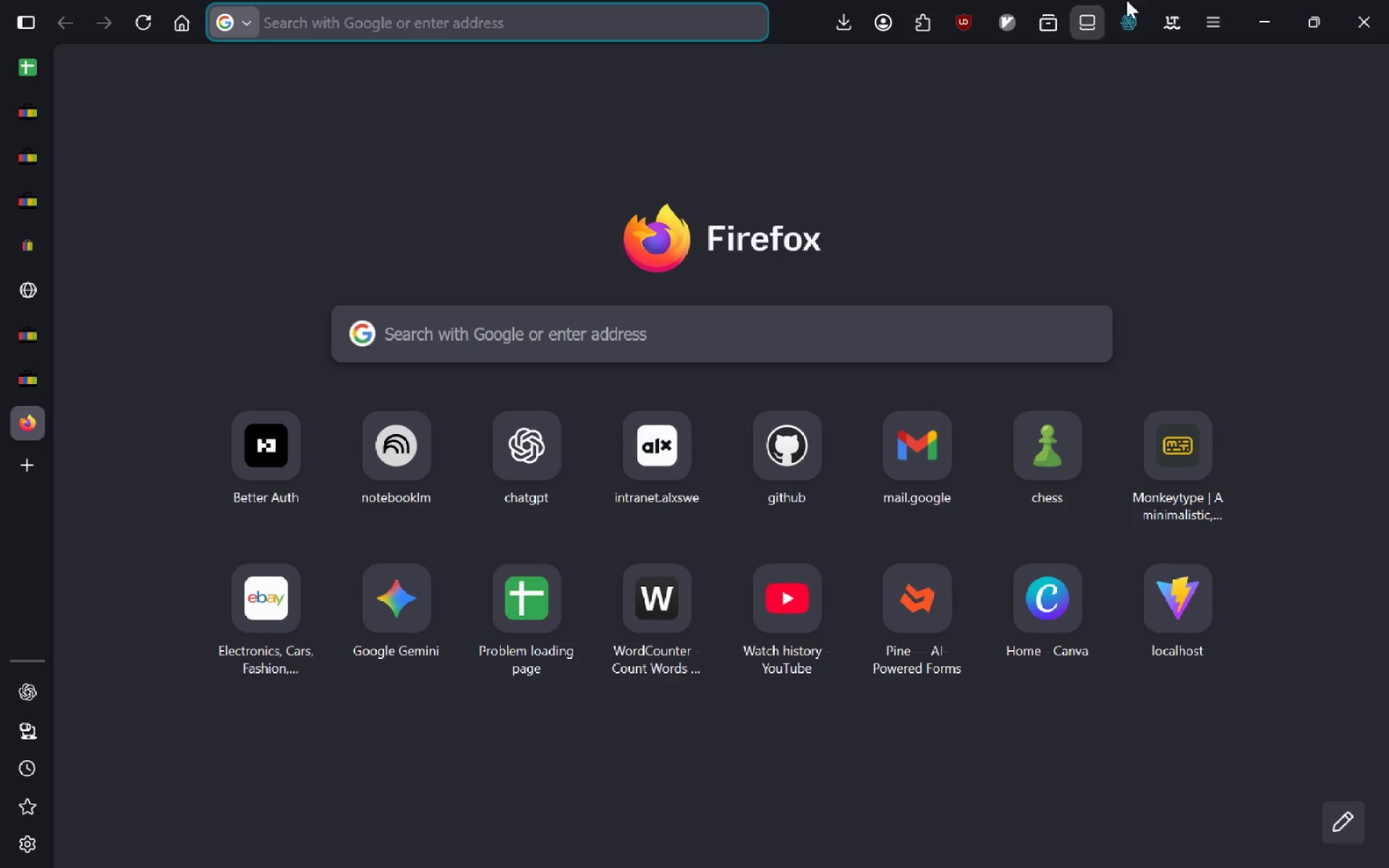 
left_click([1172, 16])
 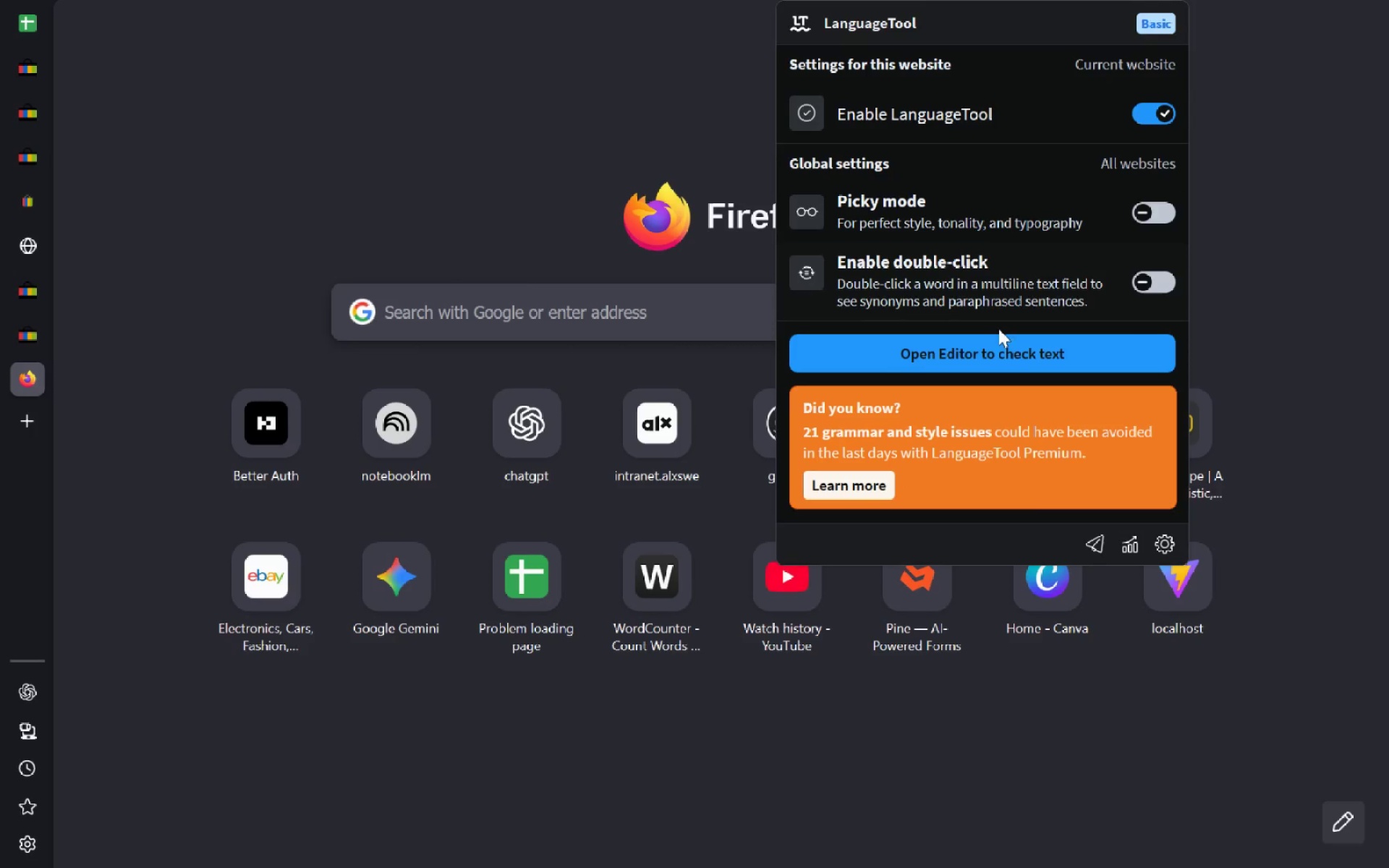 
left_click([977, 362])
 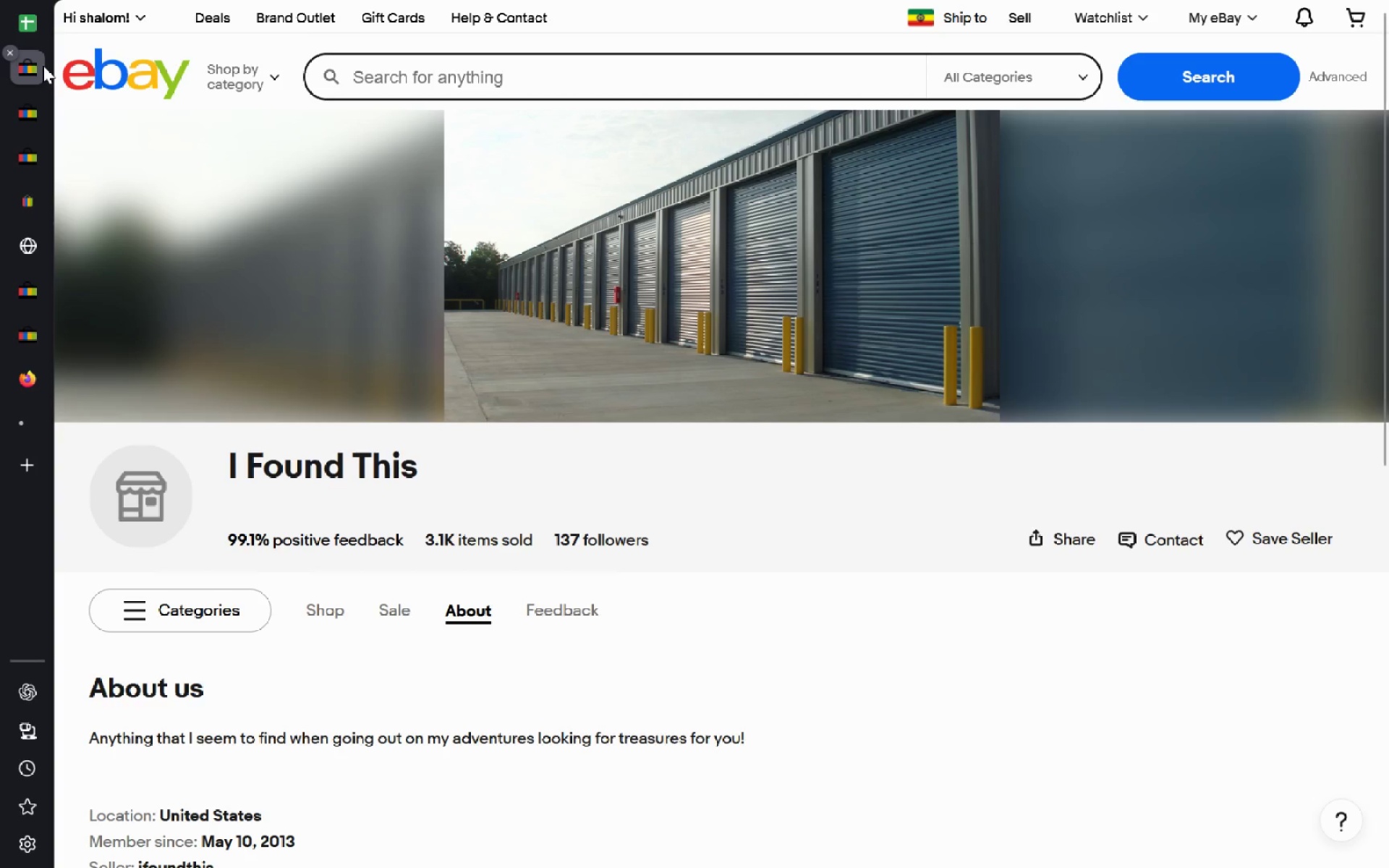 
left_click([38, 112])
 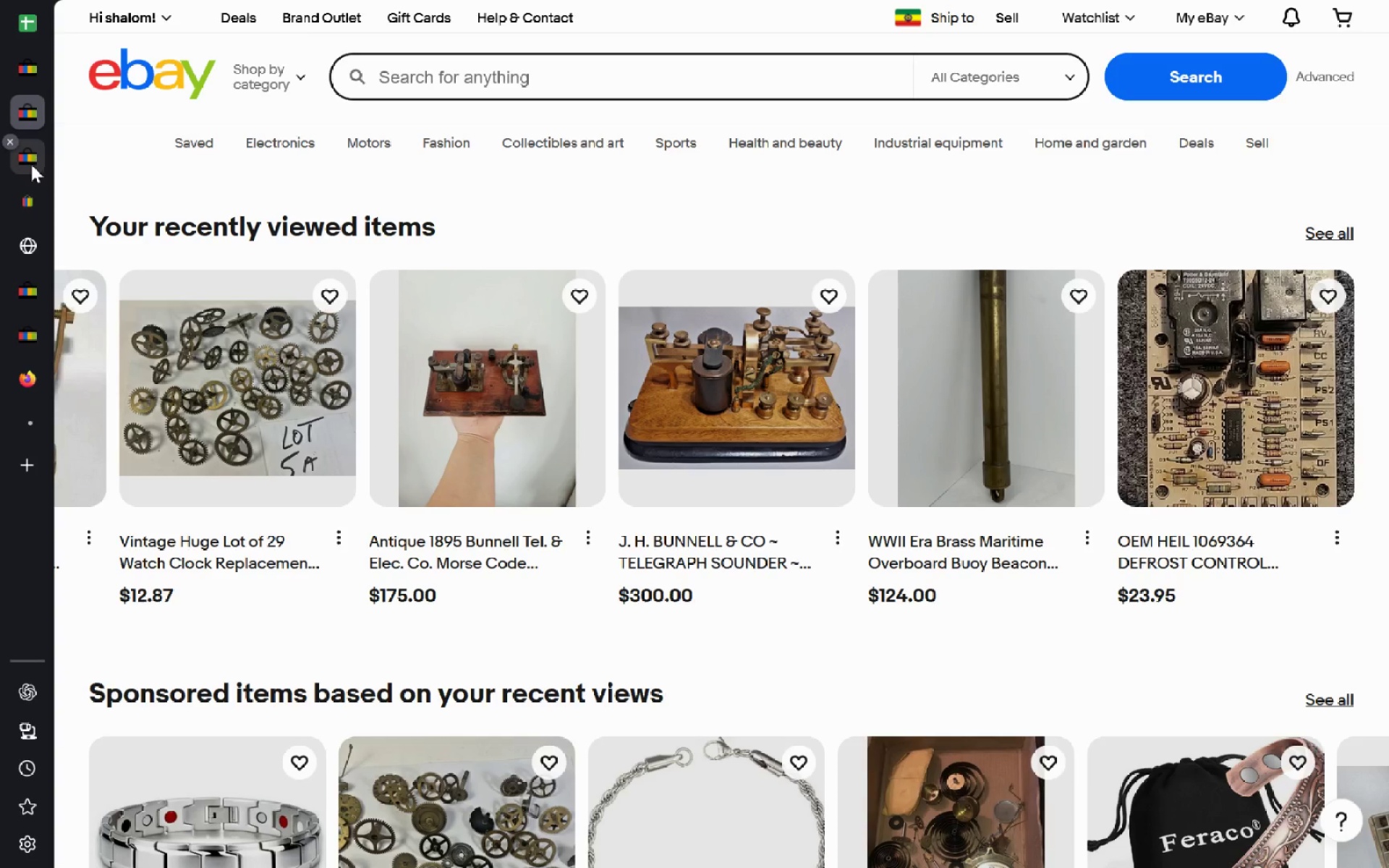 
left_click([30, 165])
 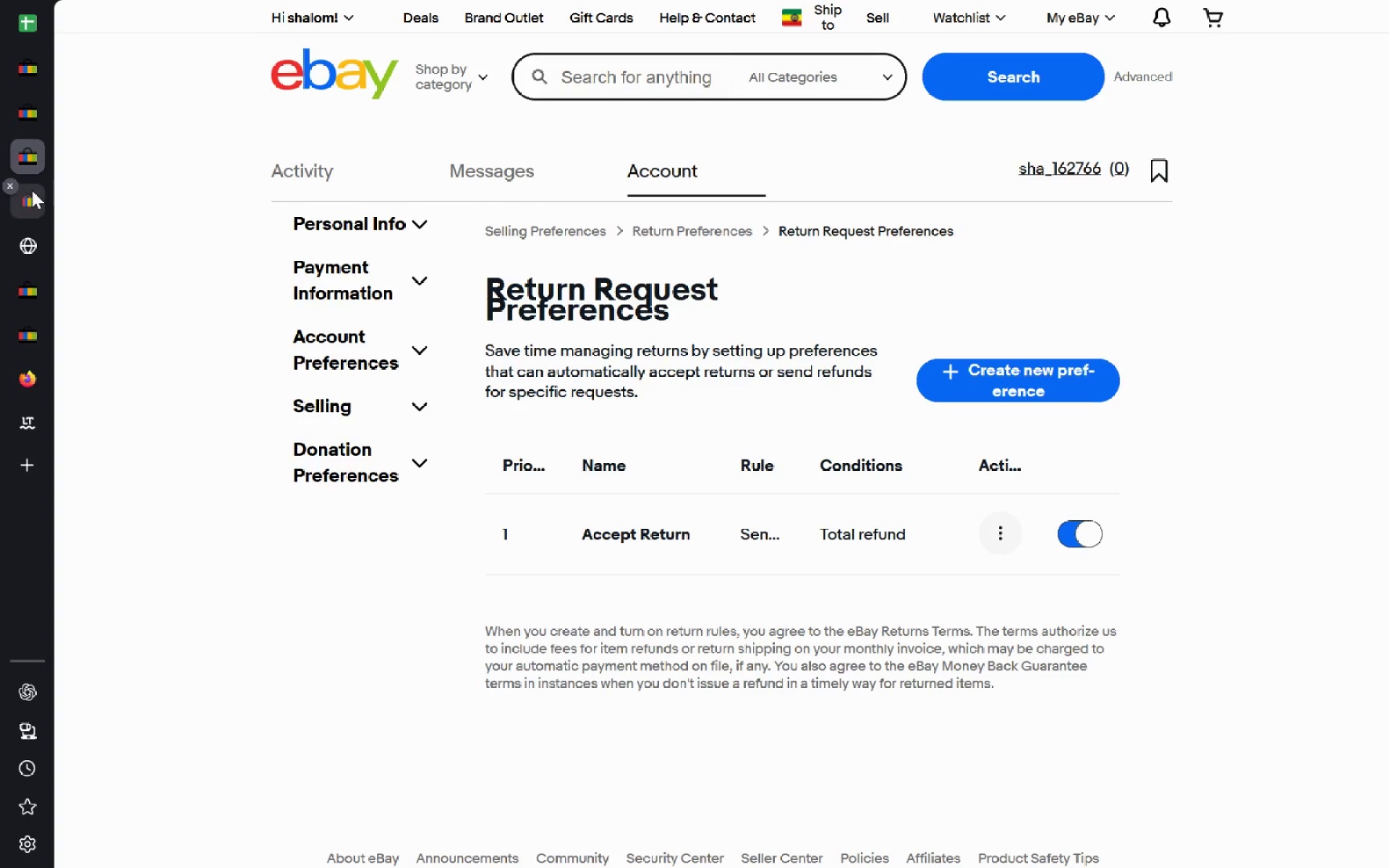 
left_click([32, 198])
 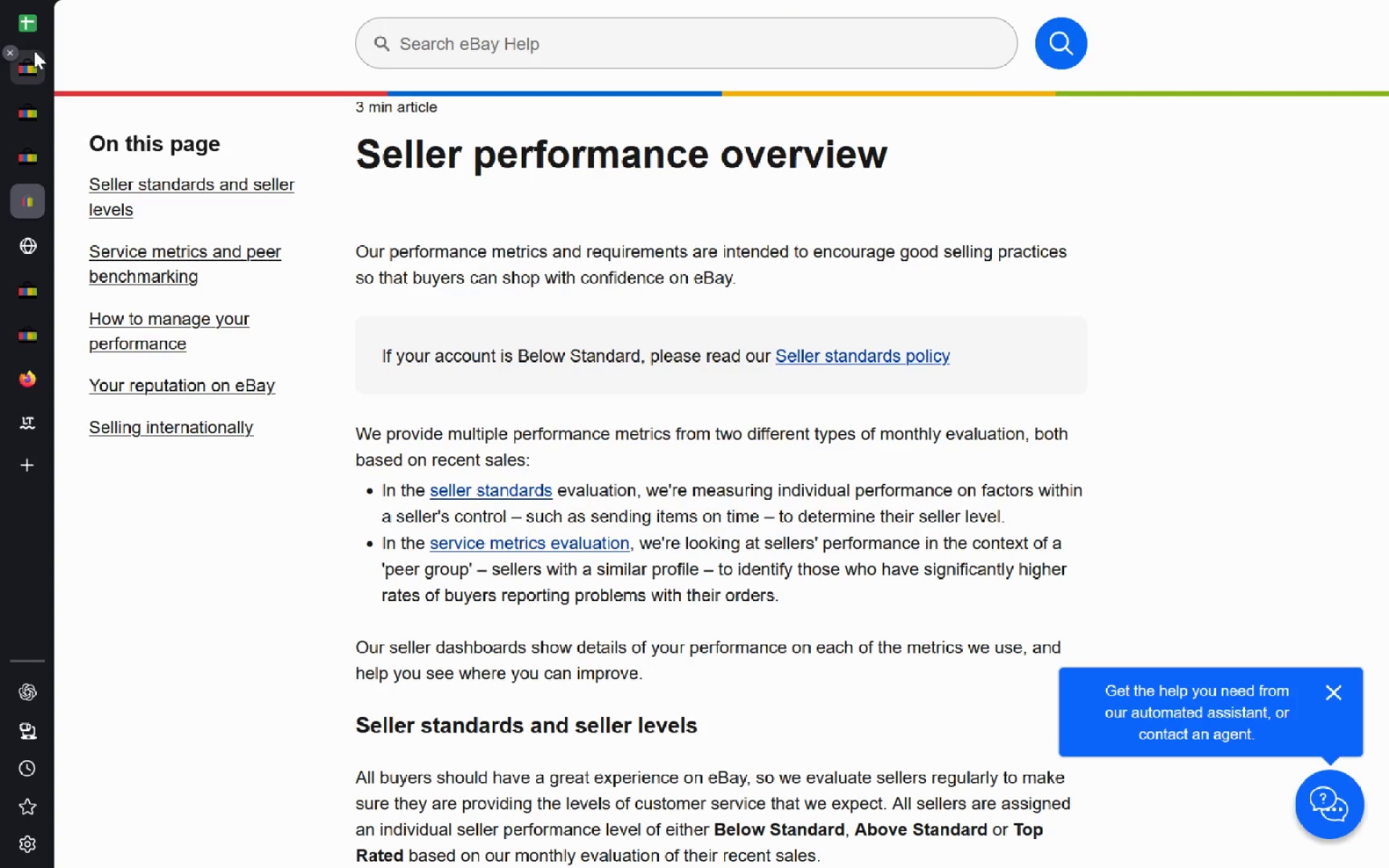 
left_click([35, 48])
 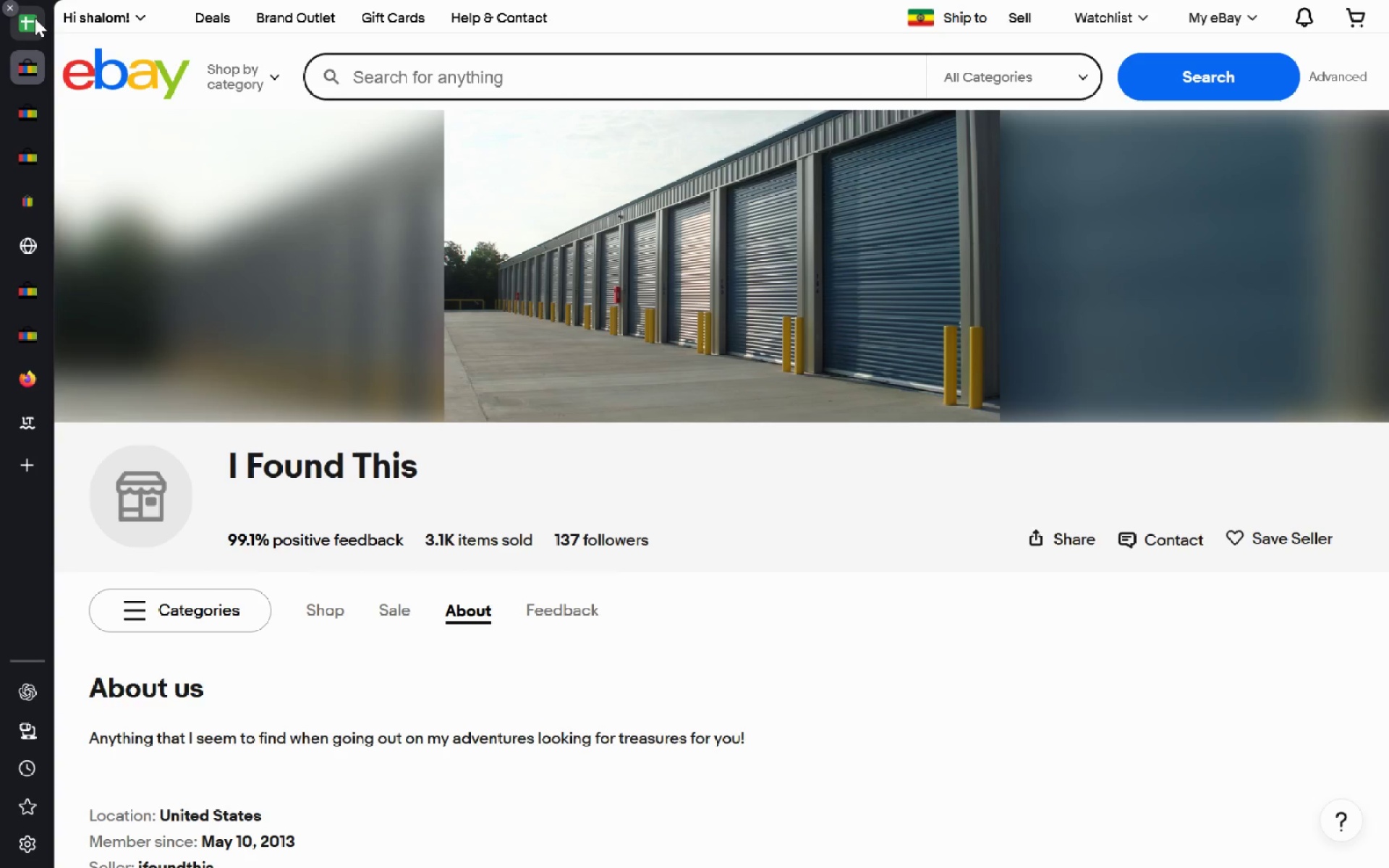 
left_click([35, 18])
 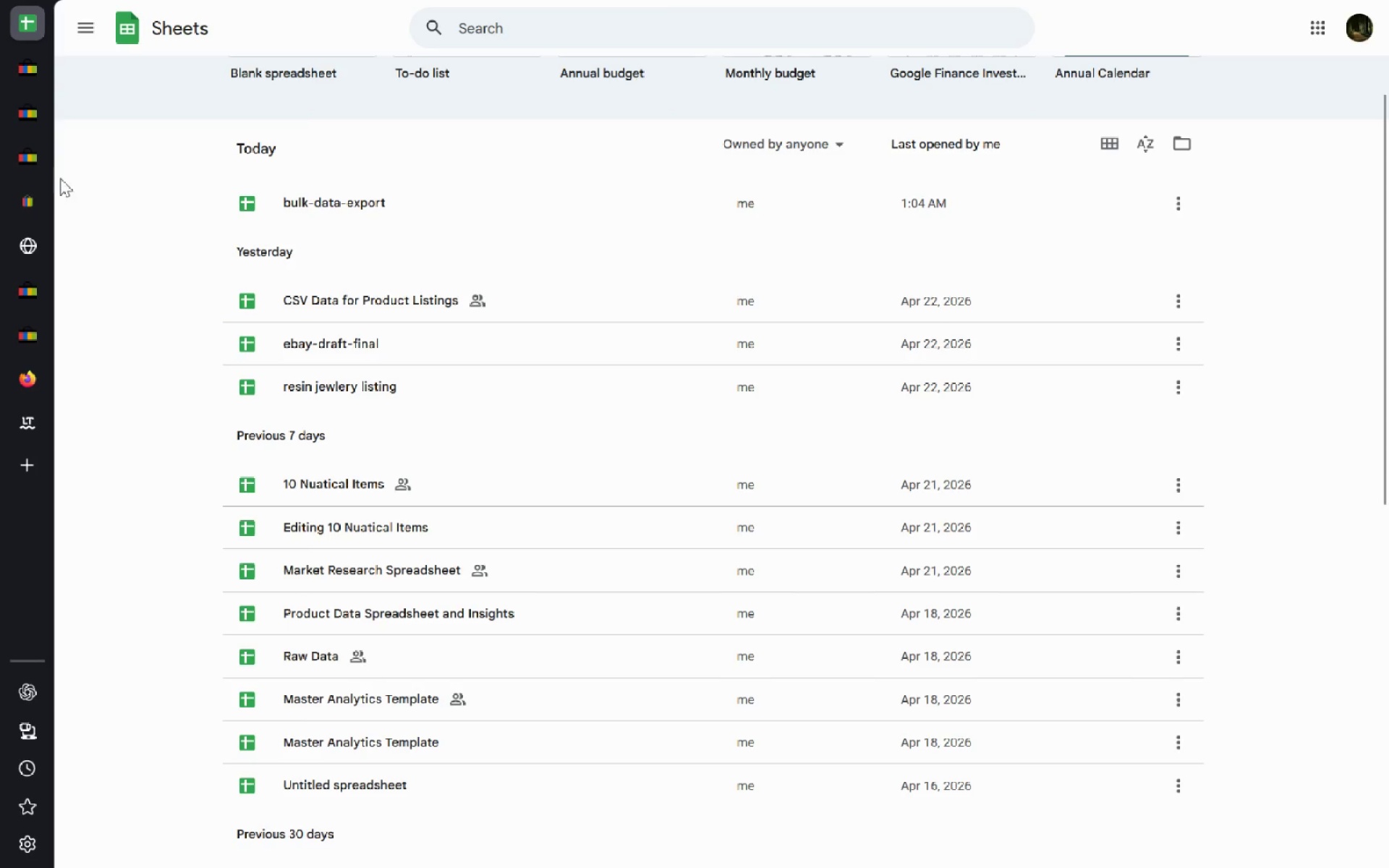 
wait(7.19)
 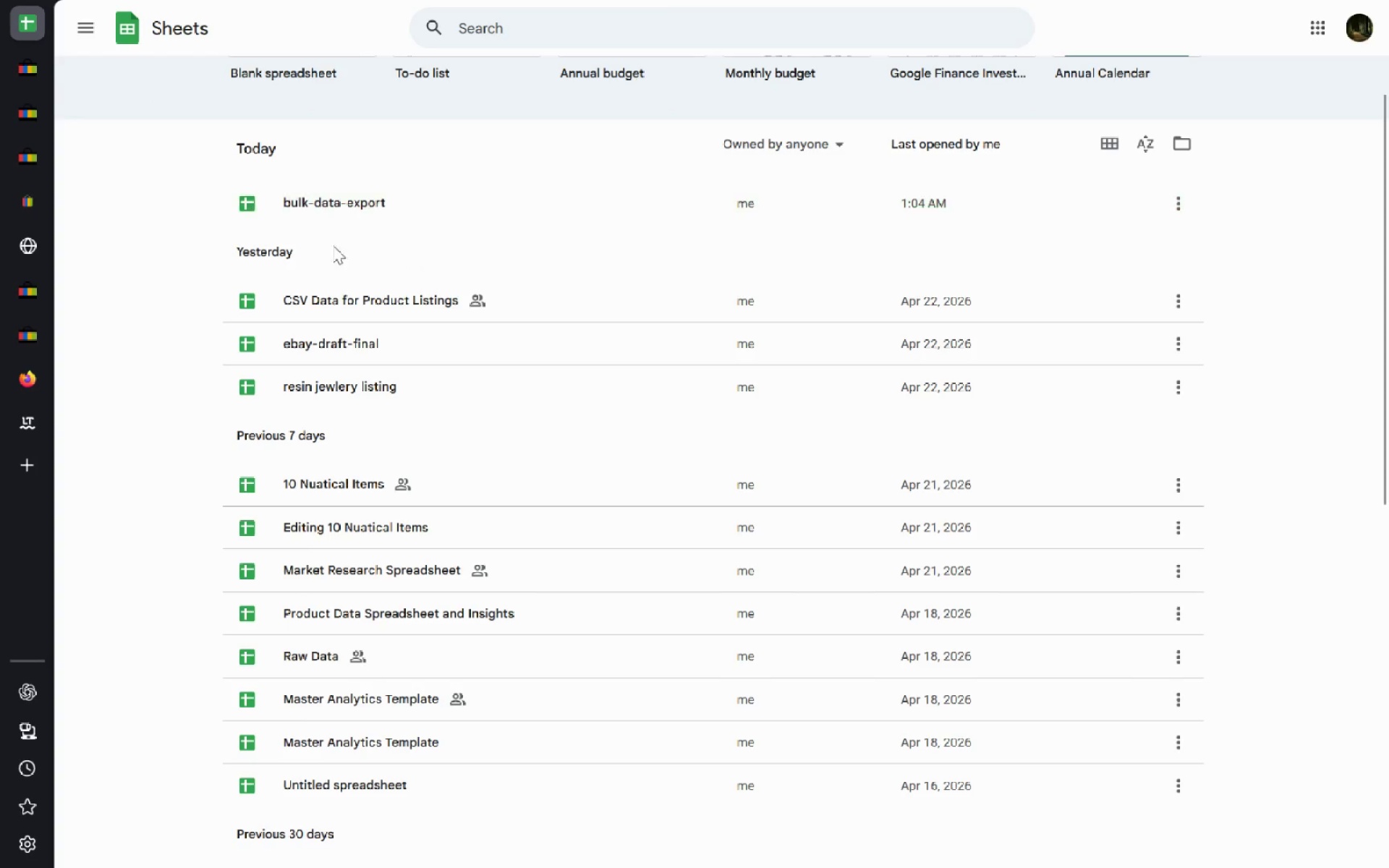 
key(Meta+MetaLeft)
 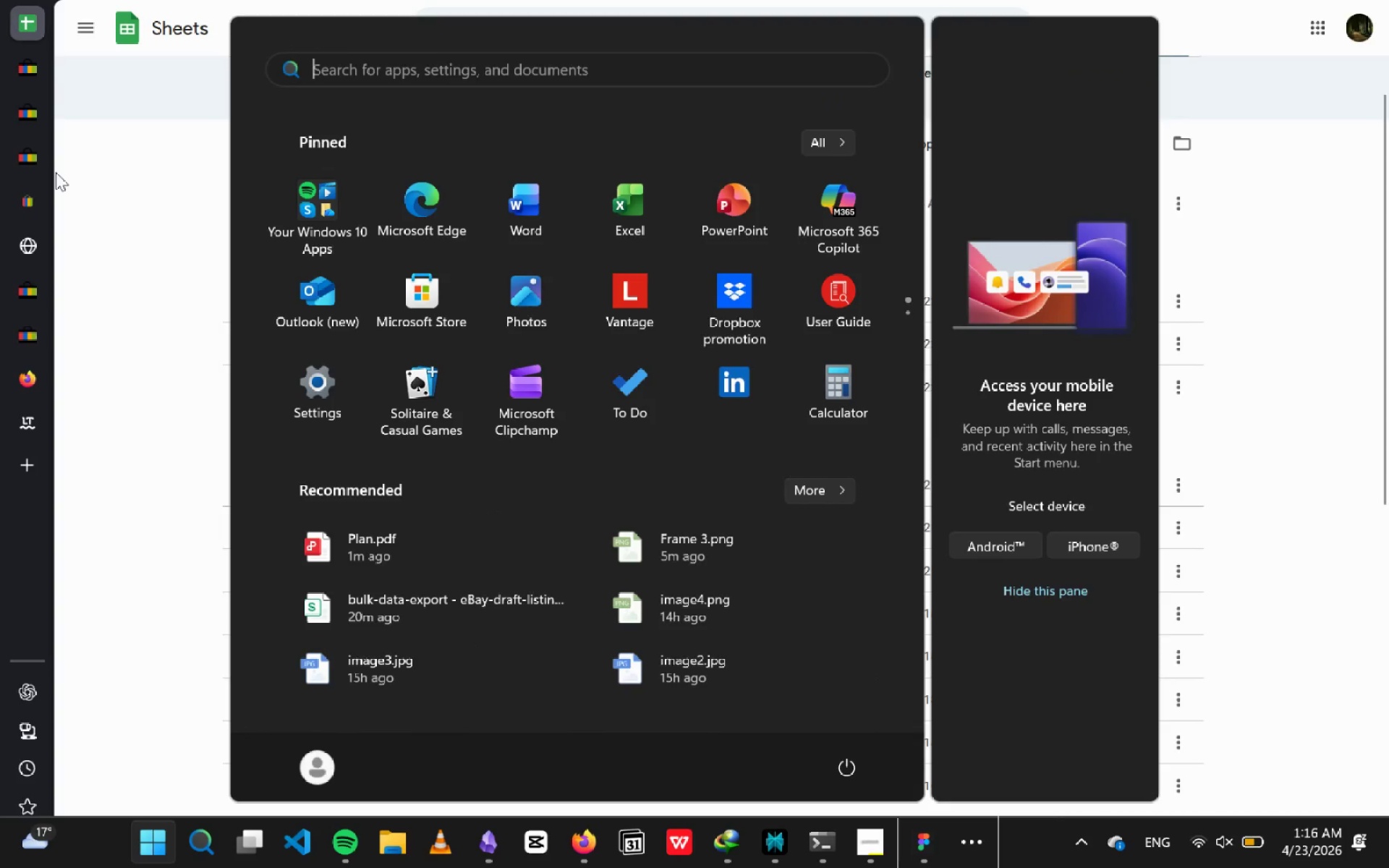 
key(Backspace)
 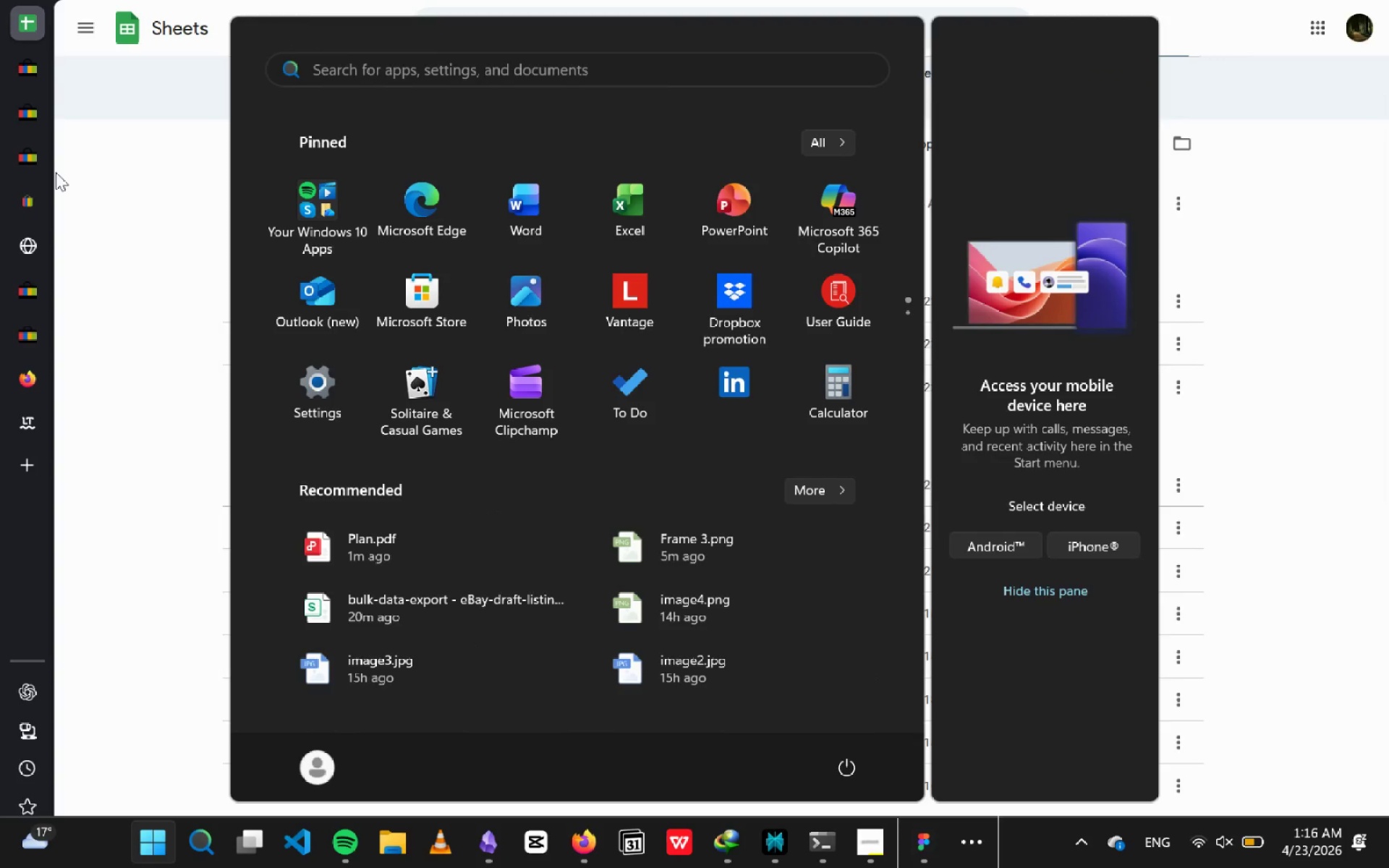 
key(Escape)
 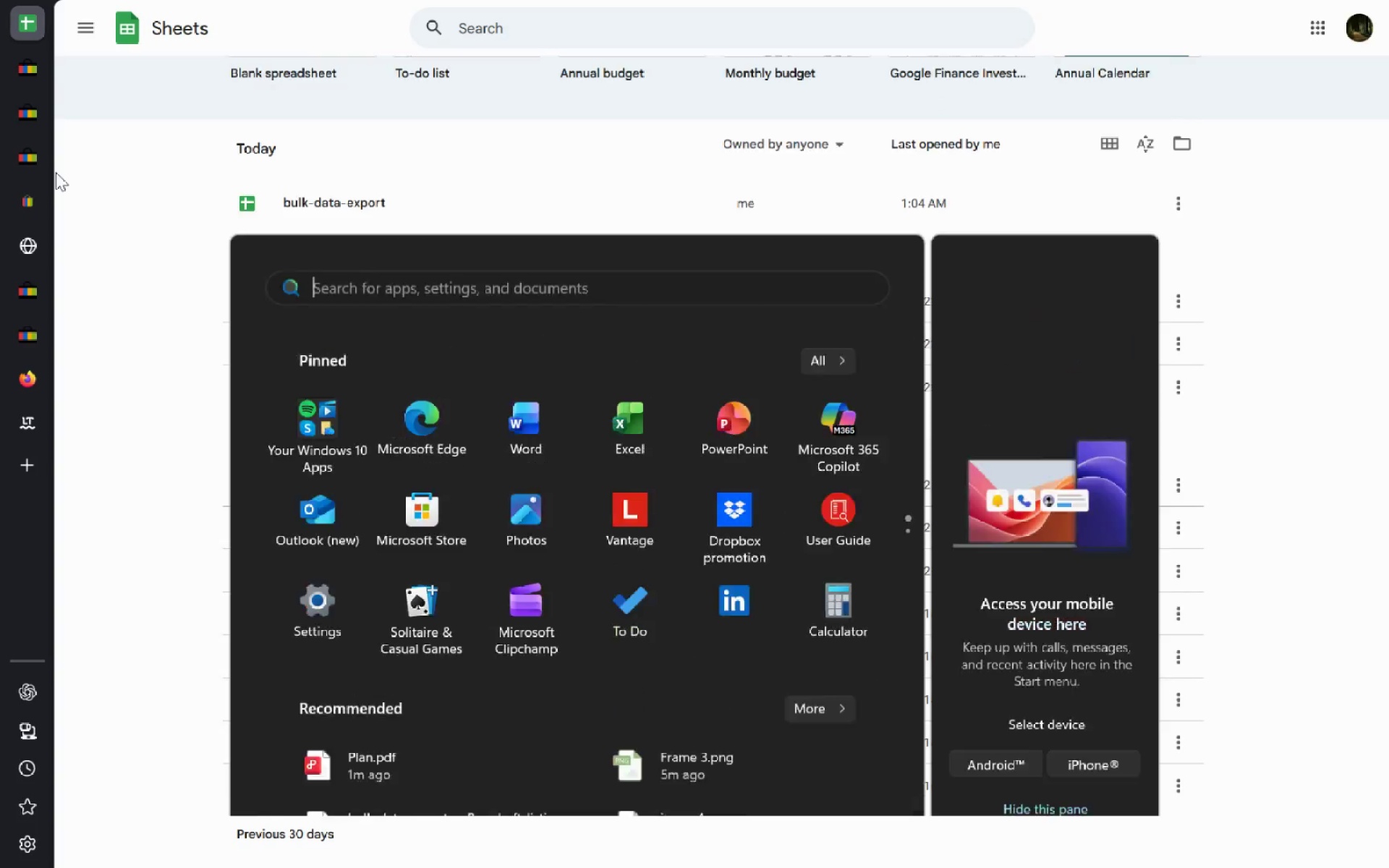 
key(Alt+AltLeft)
 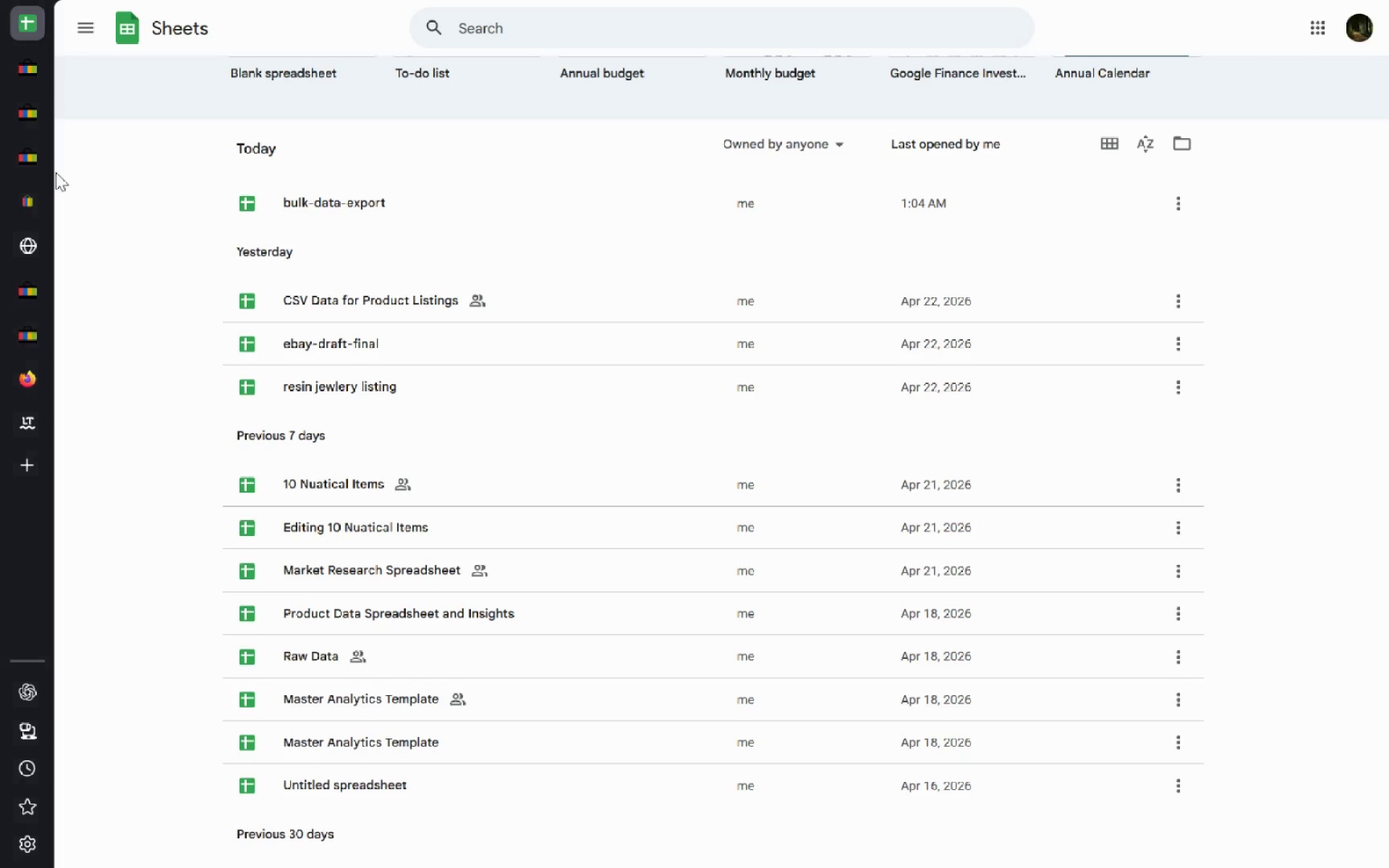 
type( csv)
 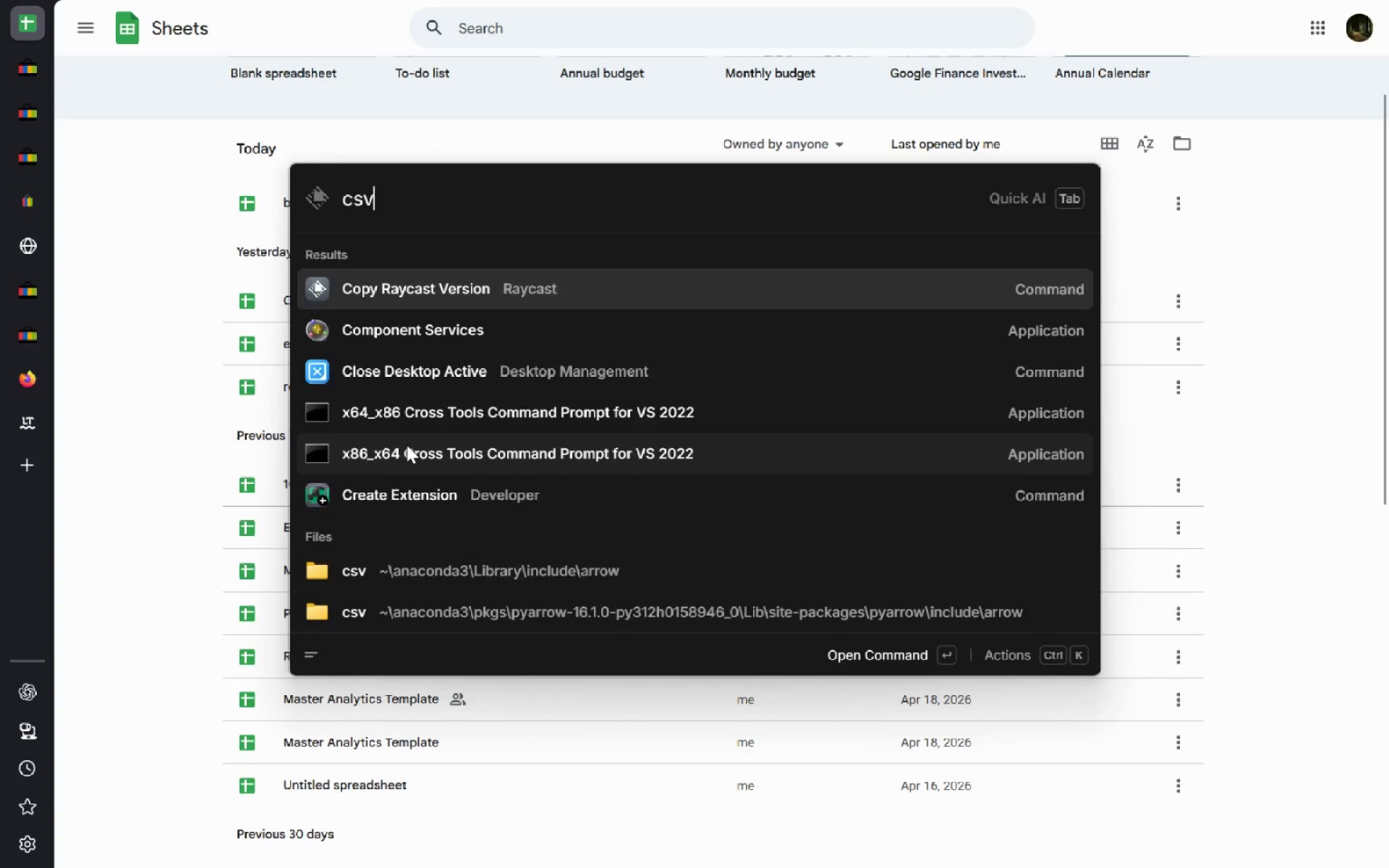 
key(Backspace)
 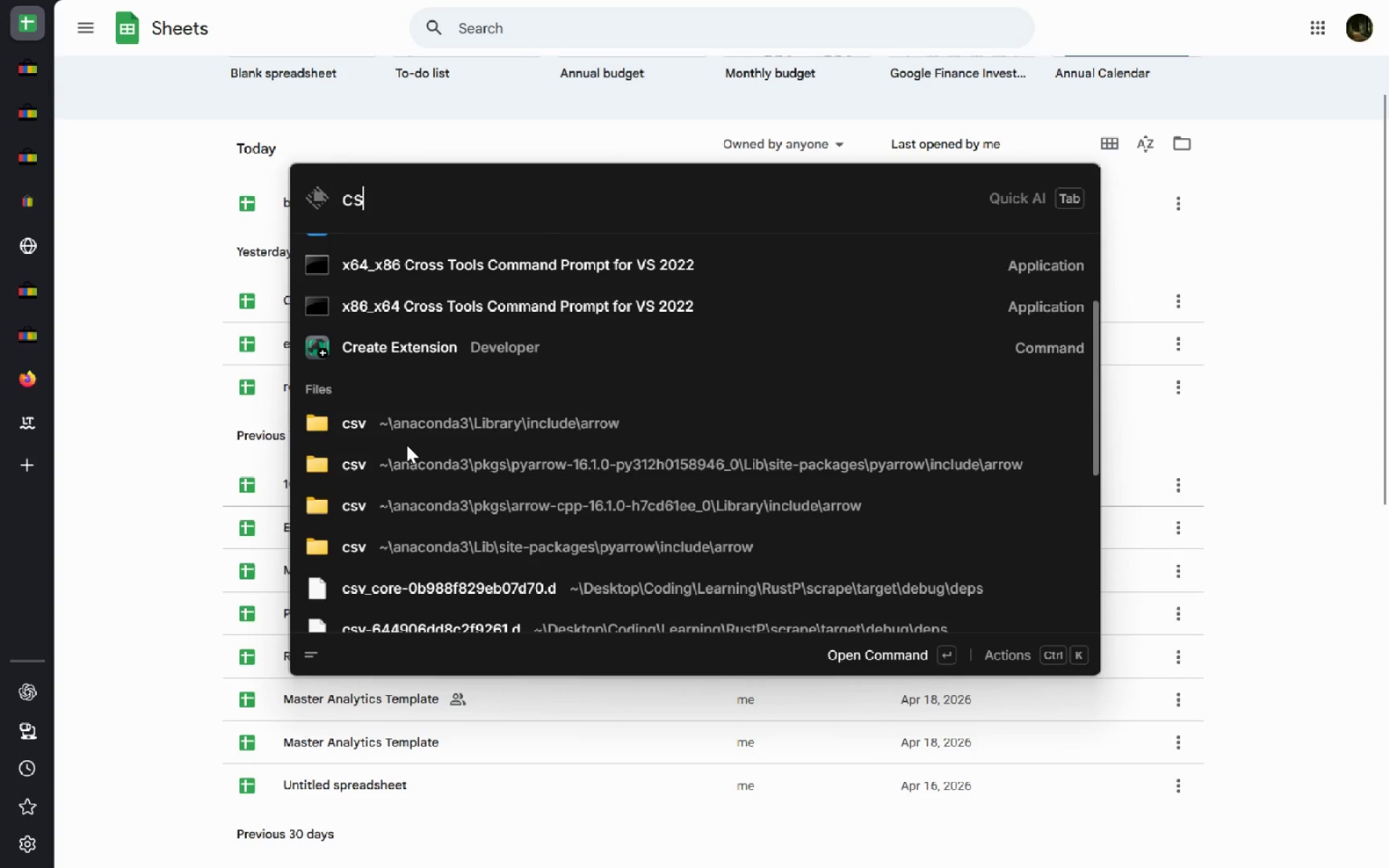 
key(Control+ControlLeft)
 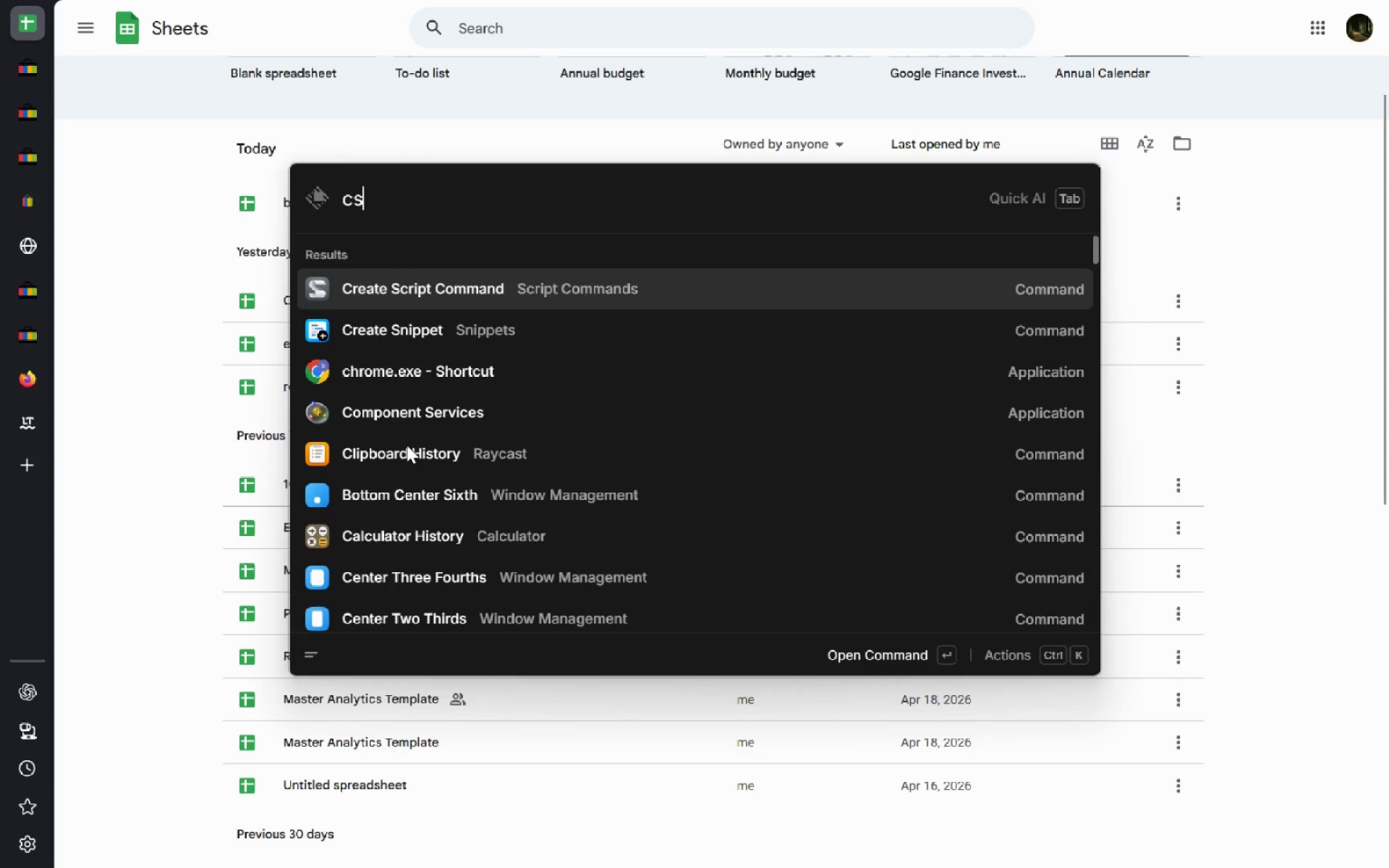 
key(E)
 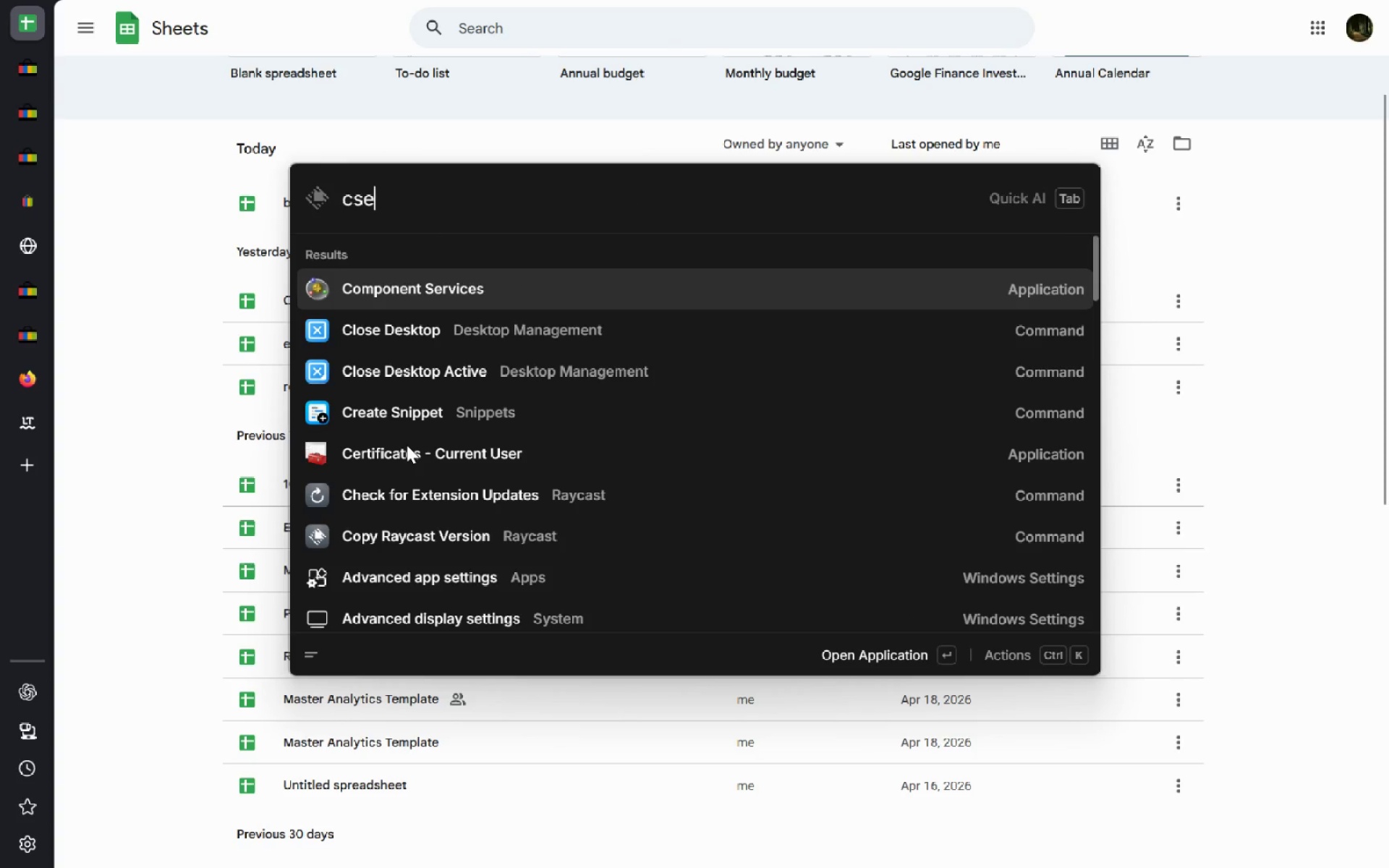 
key(Control+ControlLeft)
 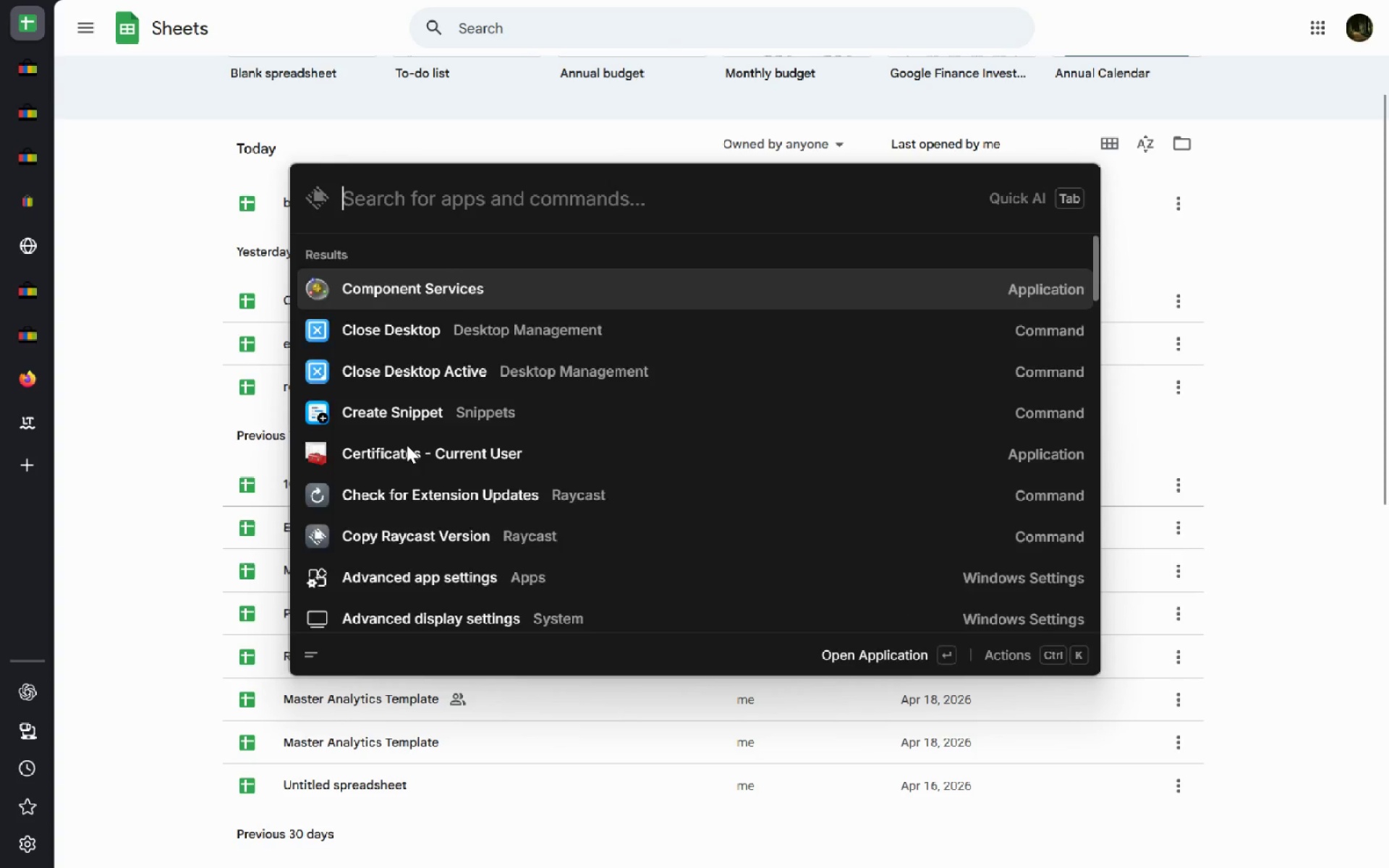 
key(Control+Backspace)
 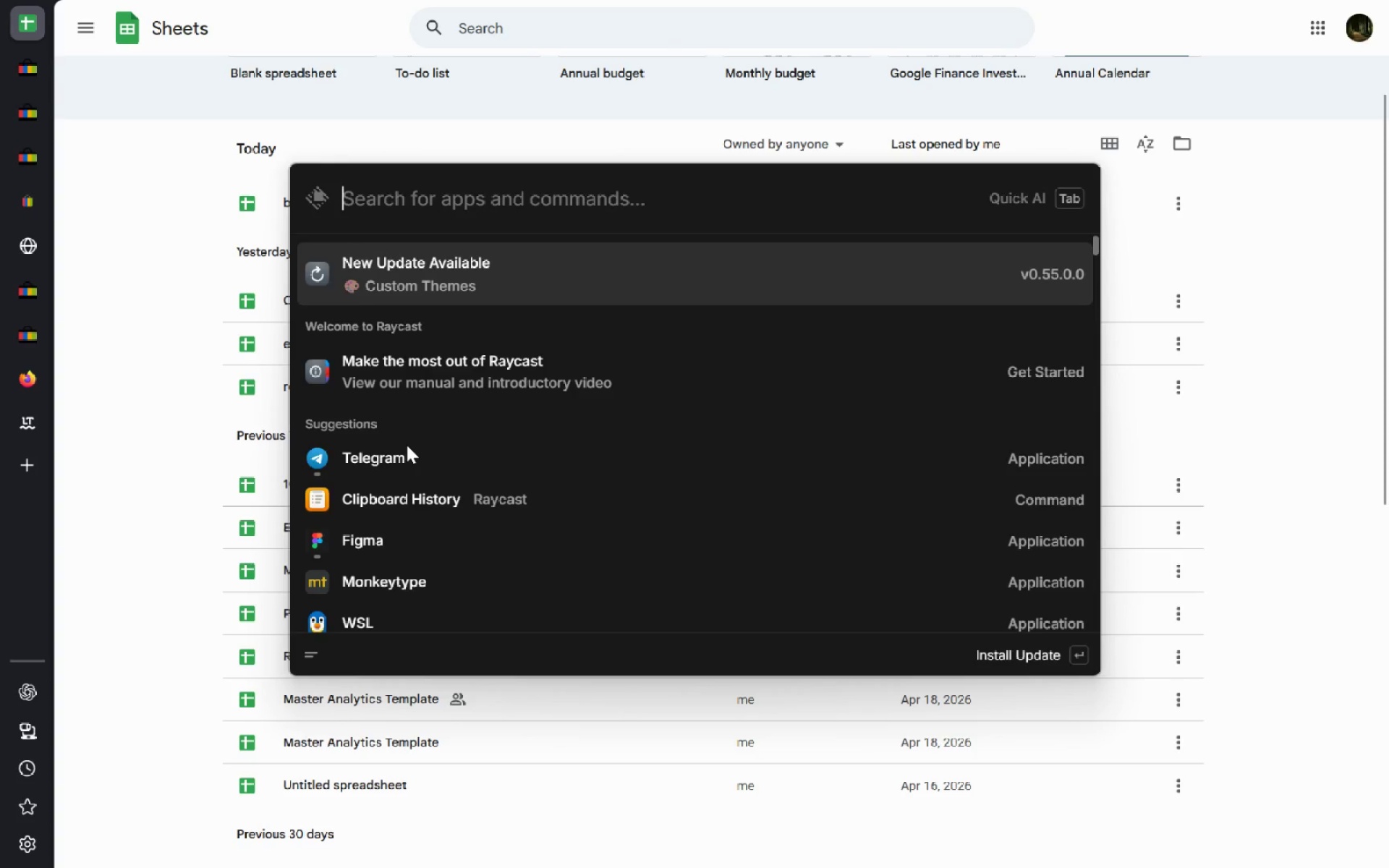 
type(ebay)
 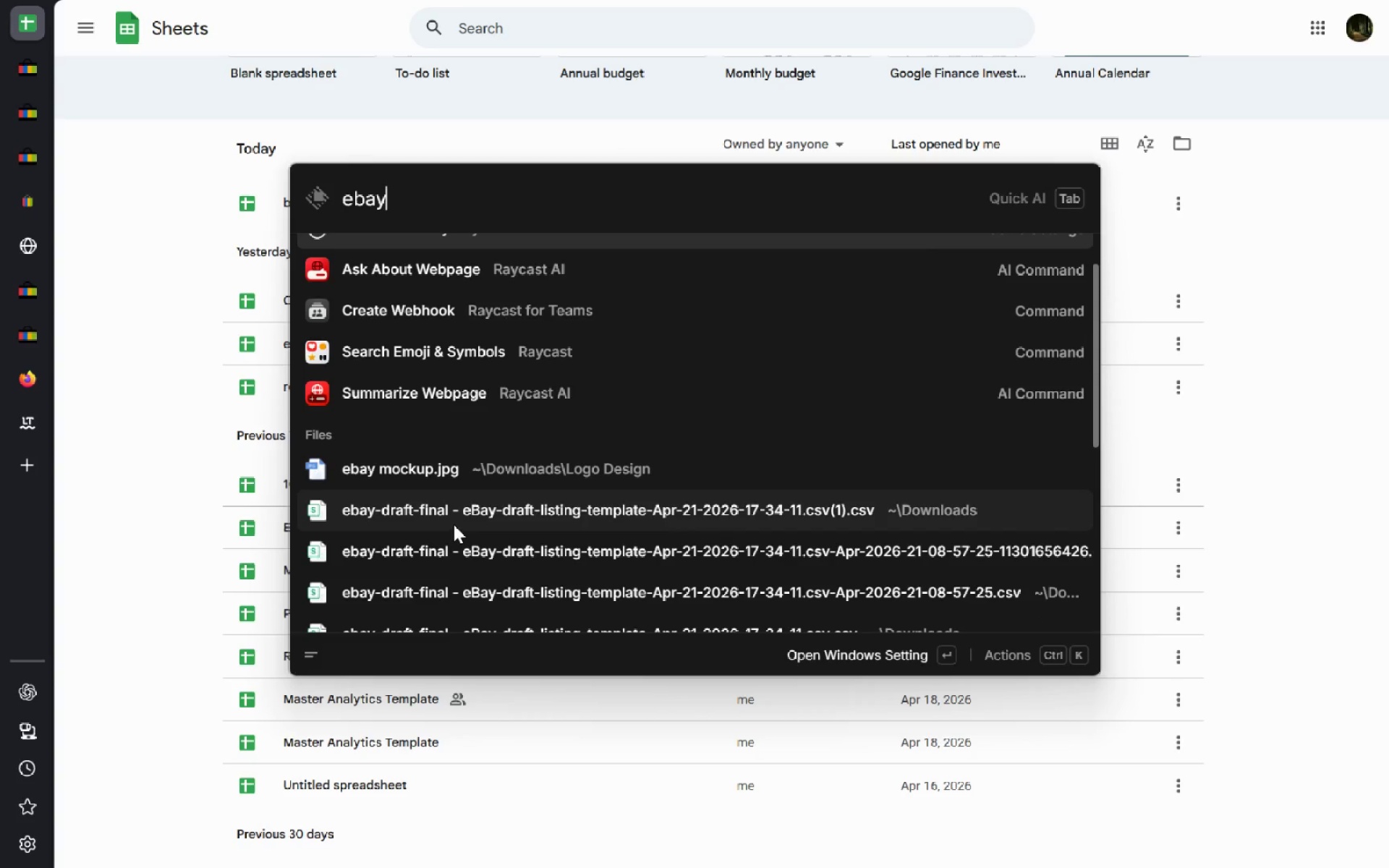 
double_click([454, 524])
 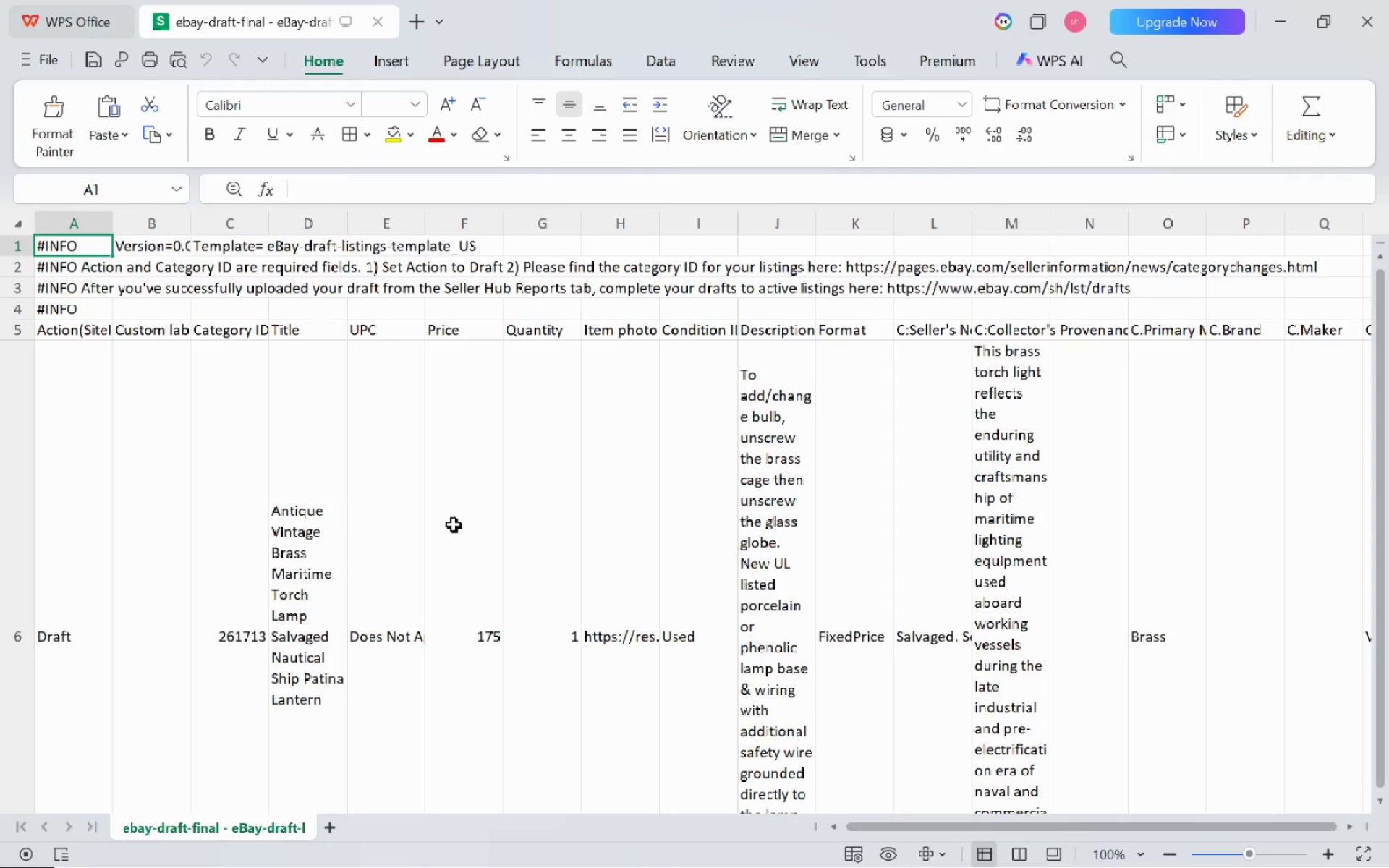 
scroll: coordinate [454, 524], scroll_direction: down, amount: 11.0
 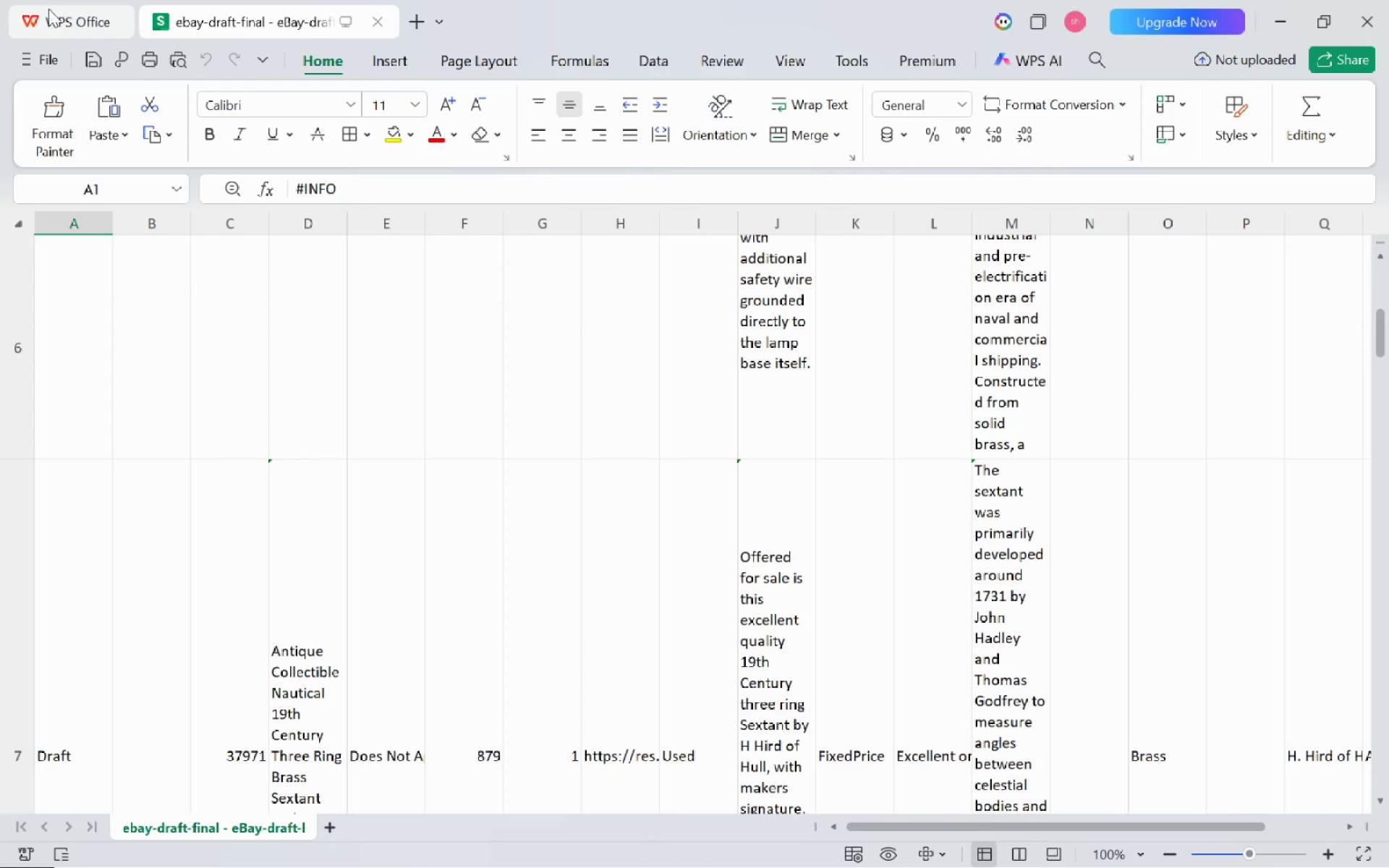 
left_click([46, 11])
 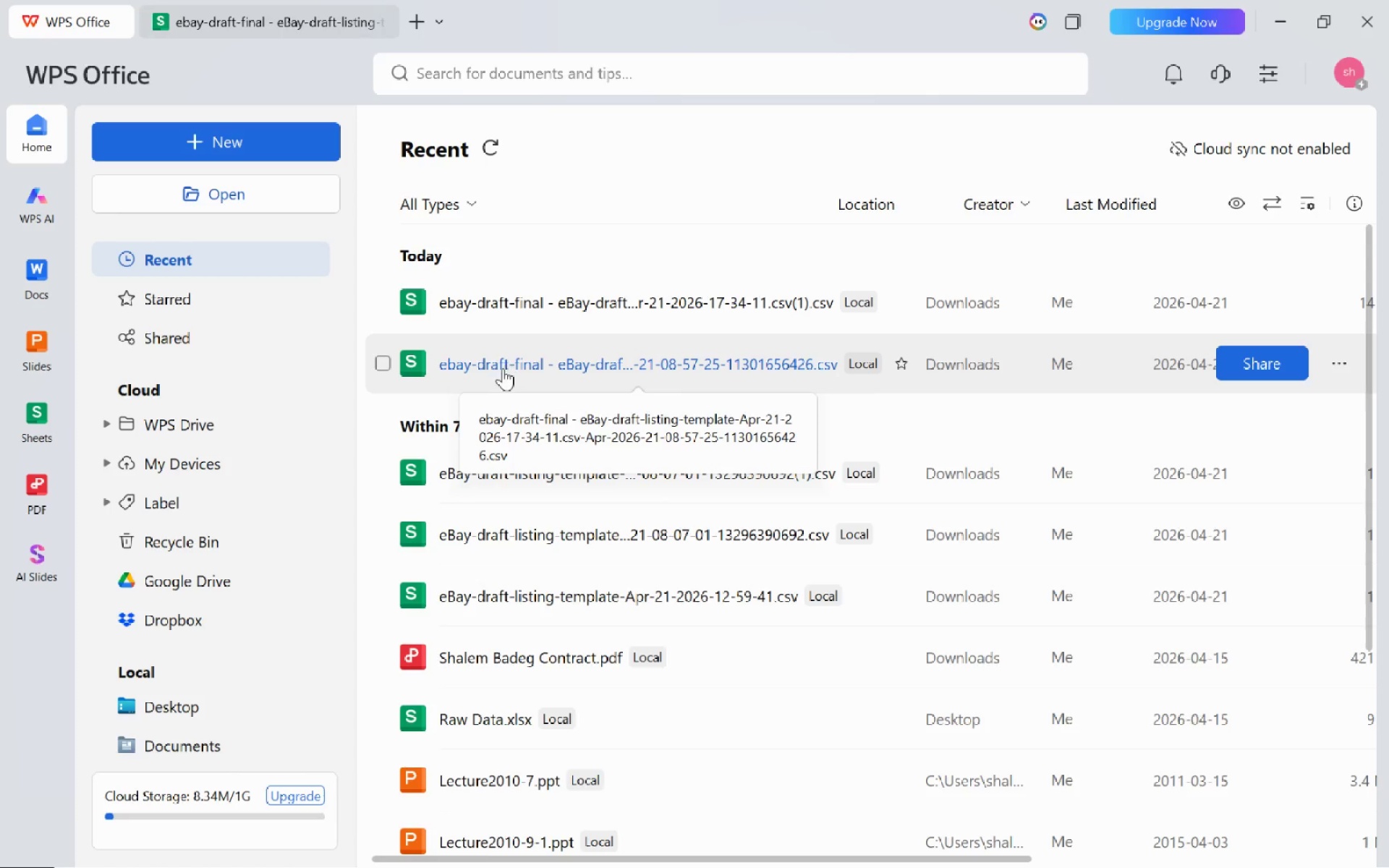 
wait(5.22)
 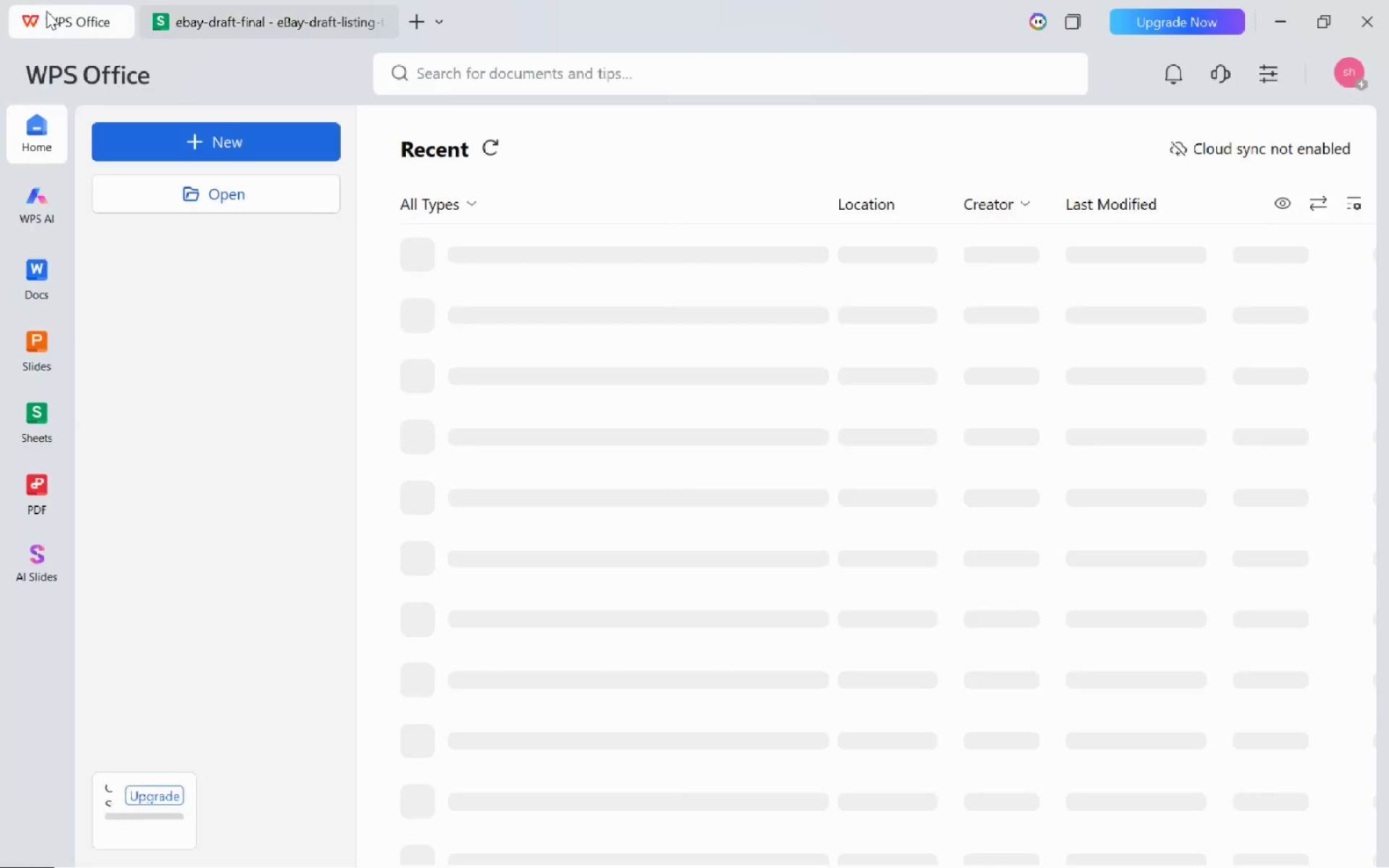 
double_click([503, 369])
 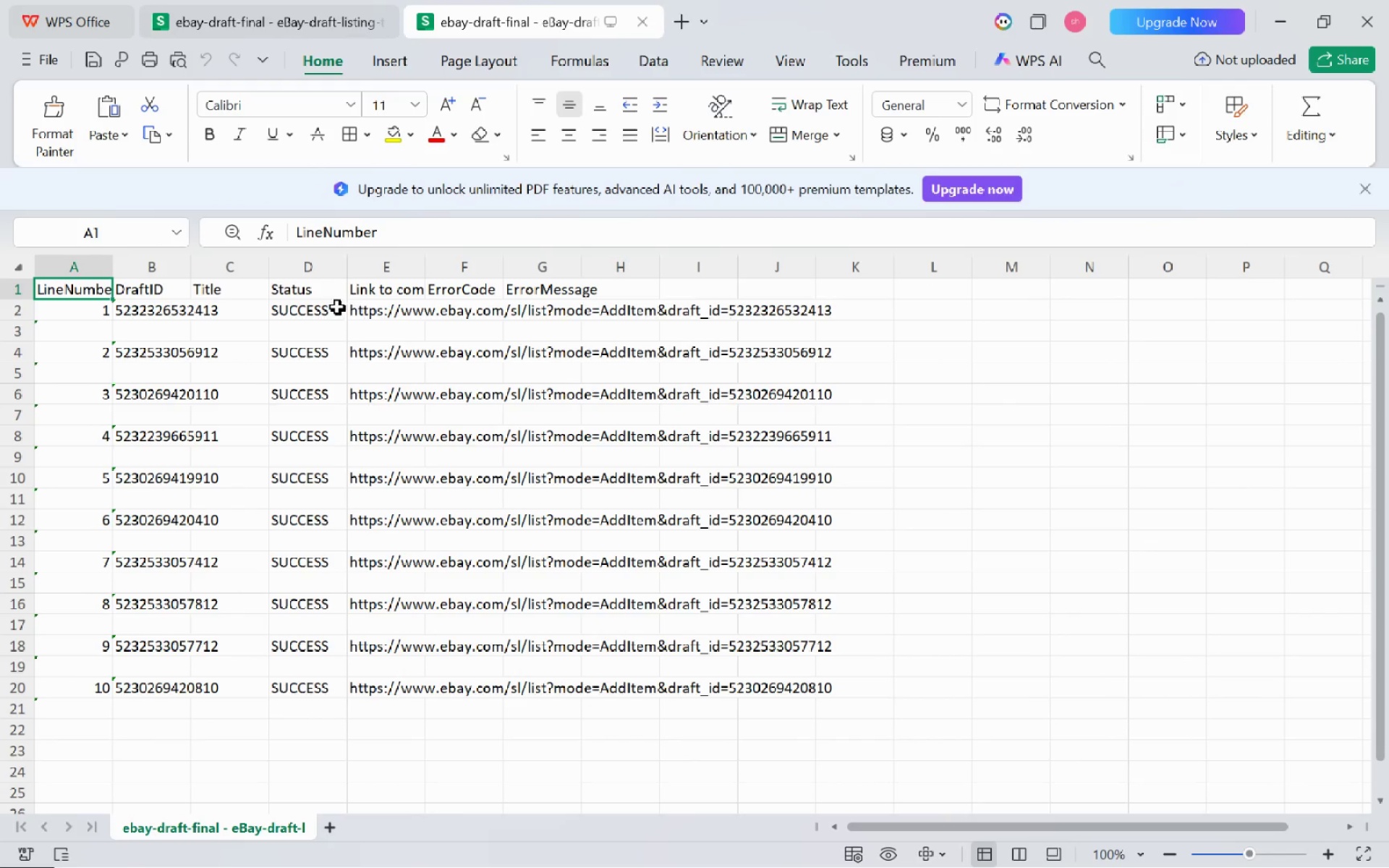 
double_click([378, 315])
 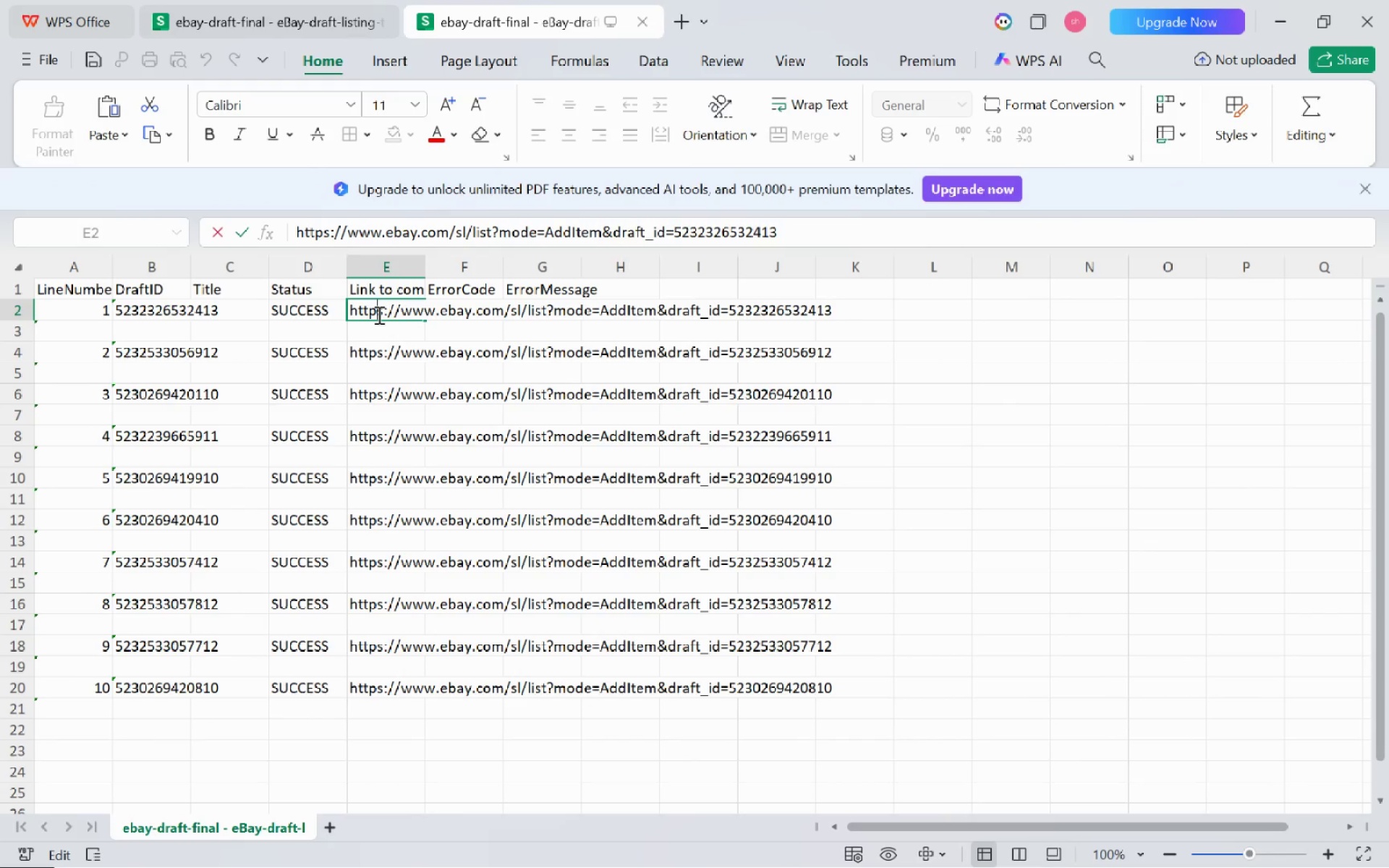 
key(Control+A)
 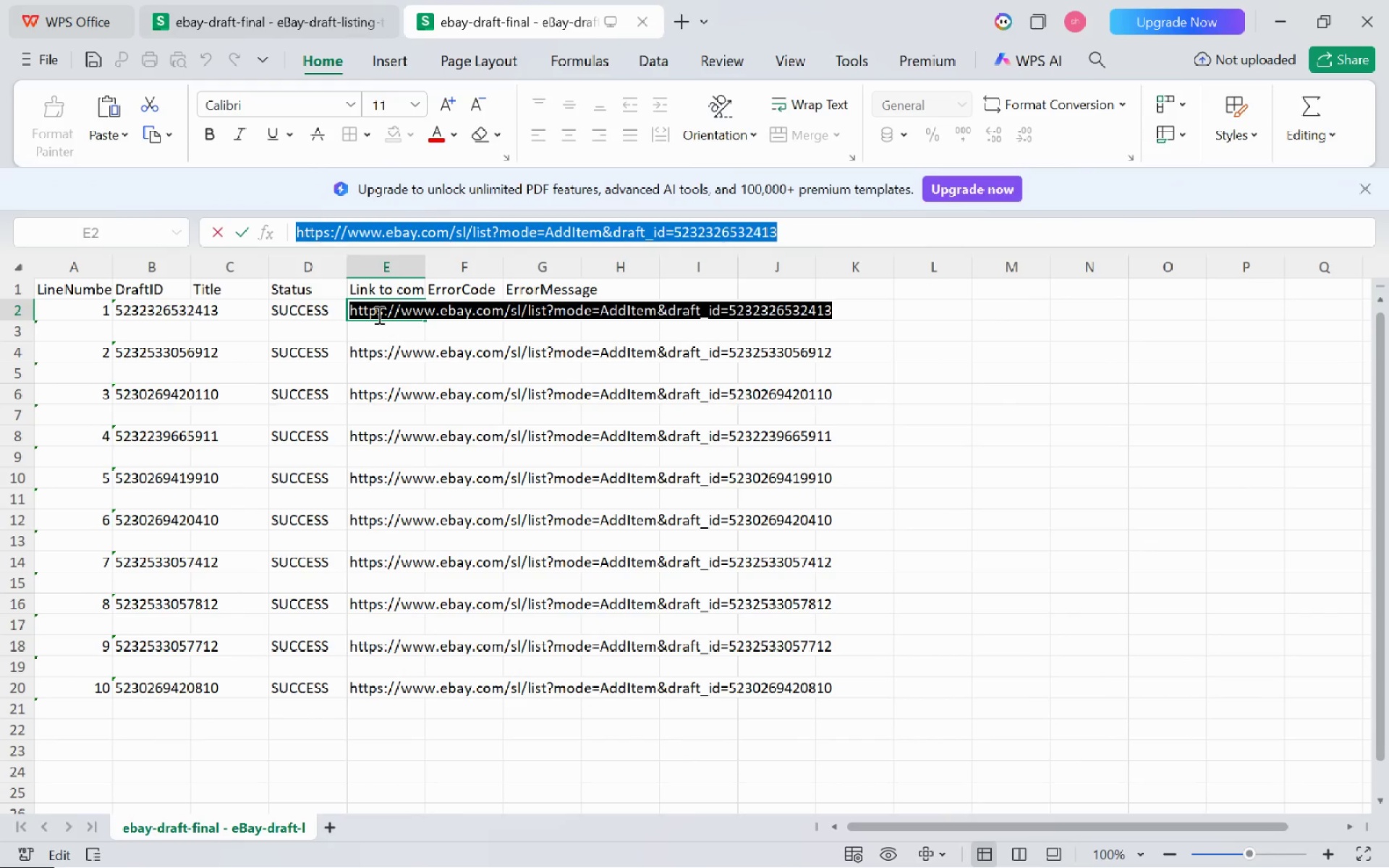 
key(Control+C)
 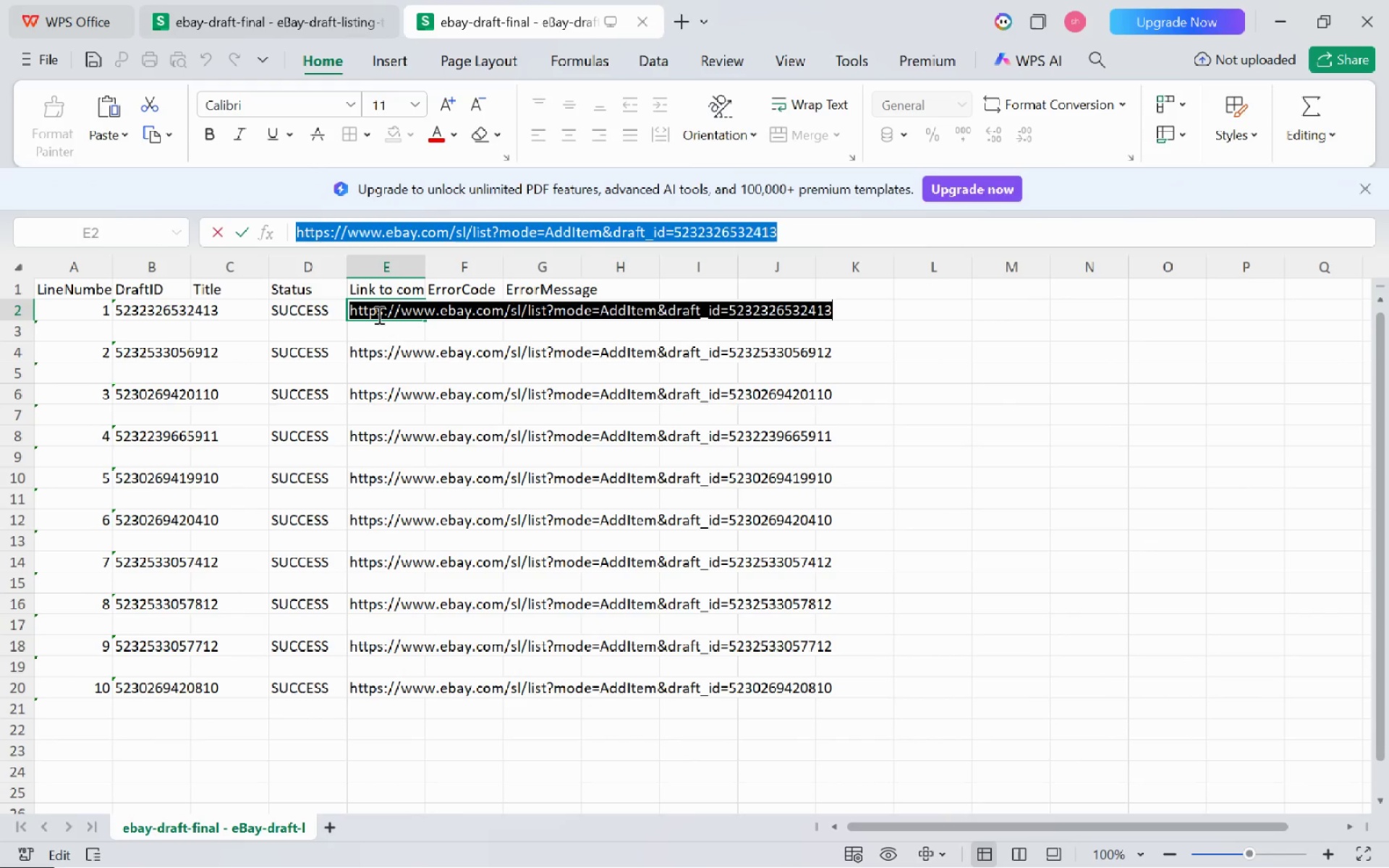 
key(Alt+AltLeft)
 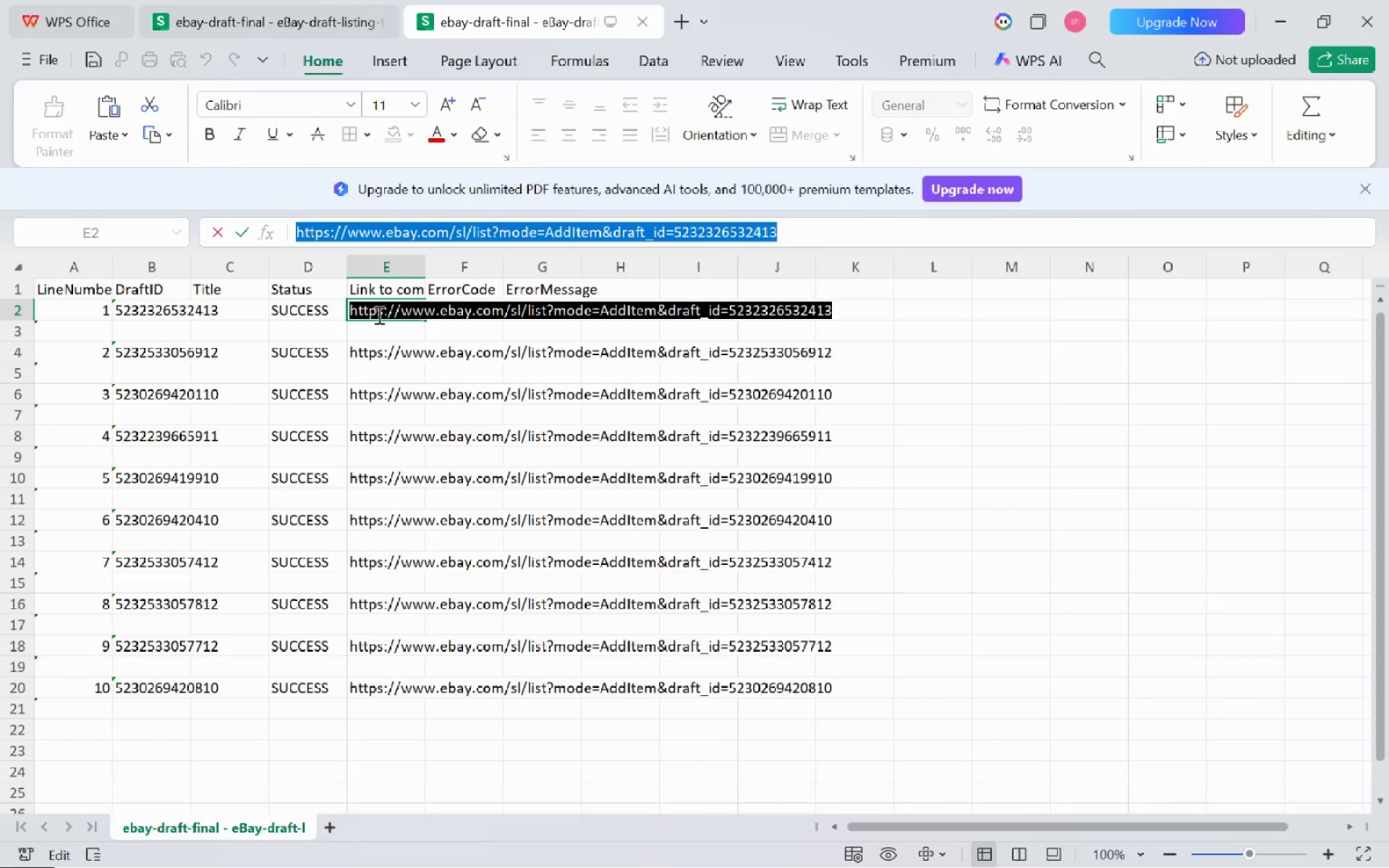 
key(Alt+Tab)
 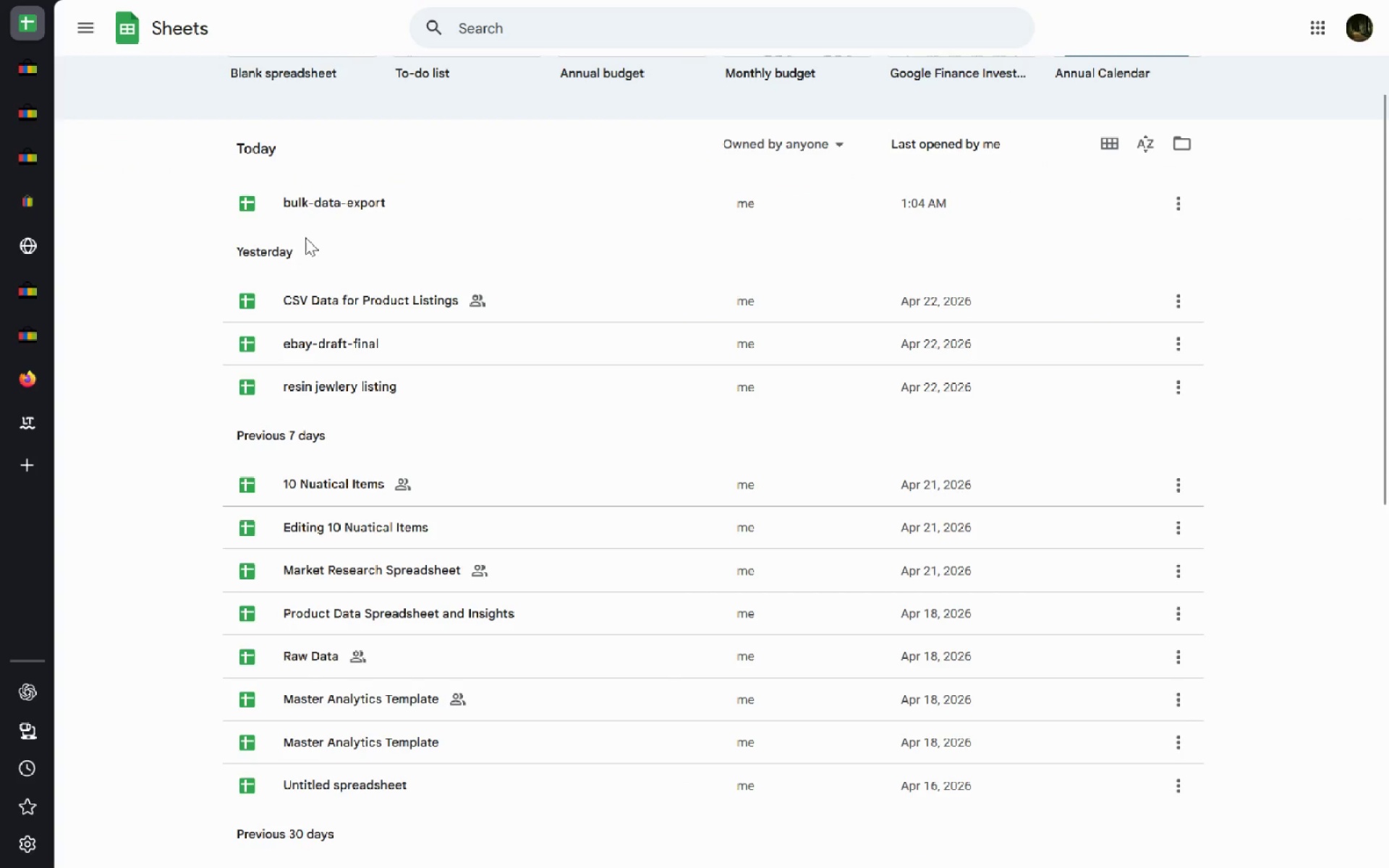 
key(Alt+Tab)
 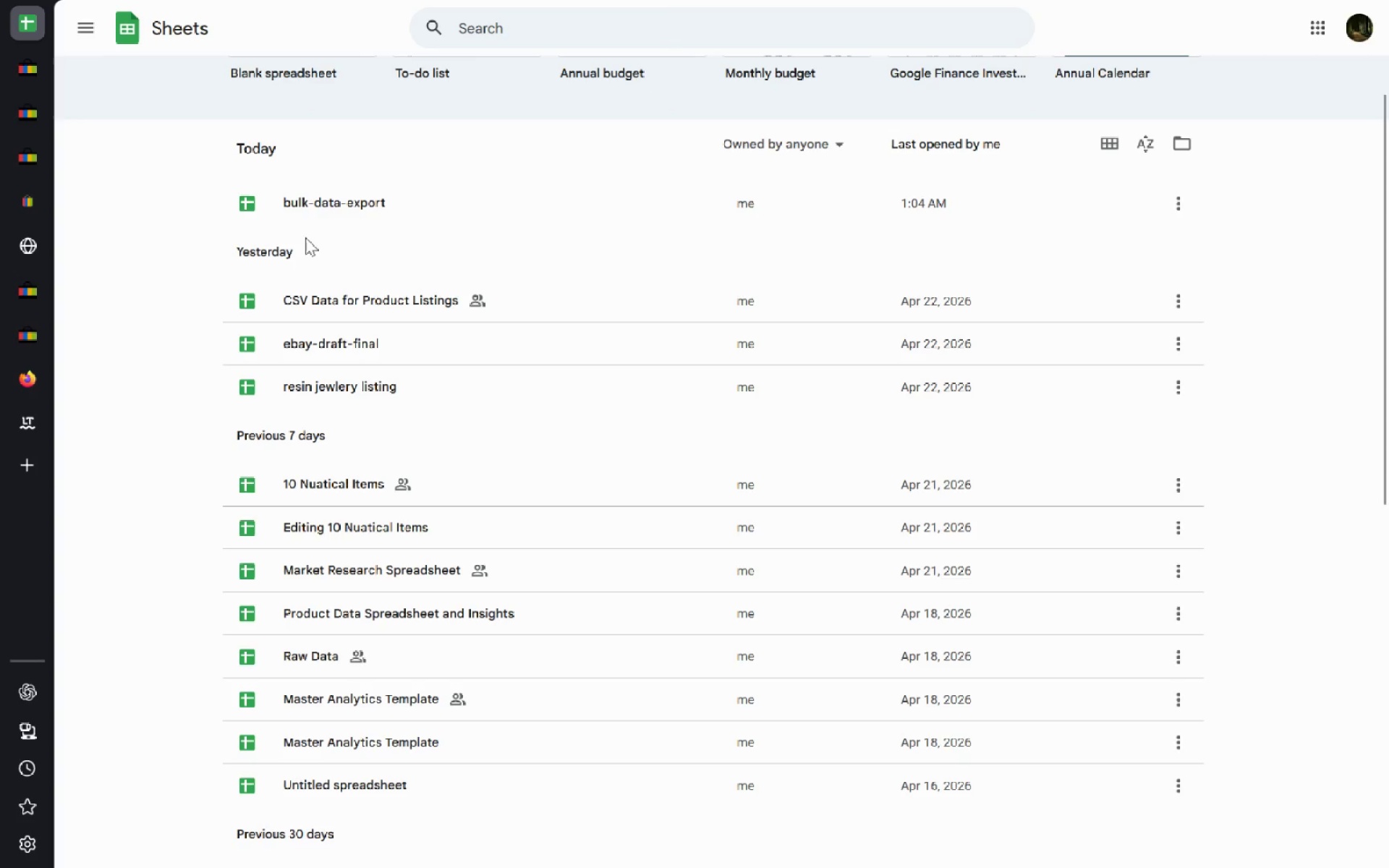 
key(Alt+Tab)
 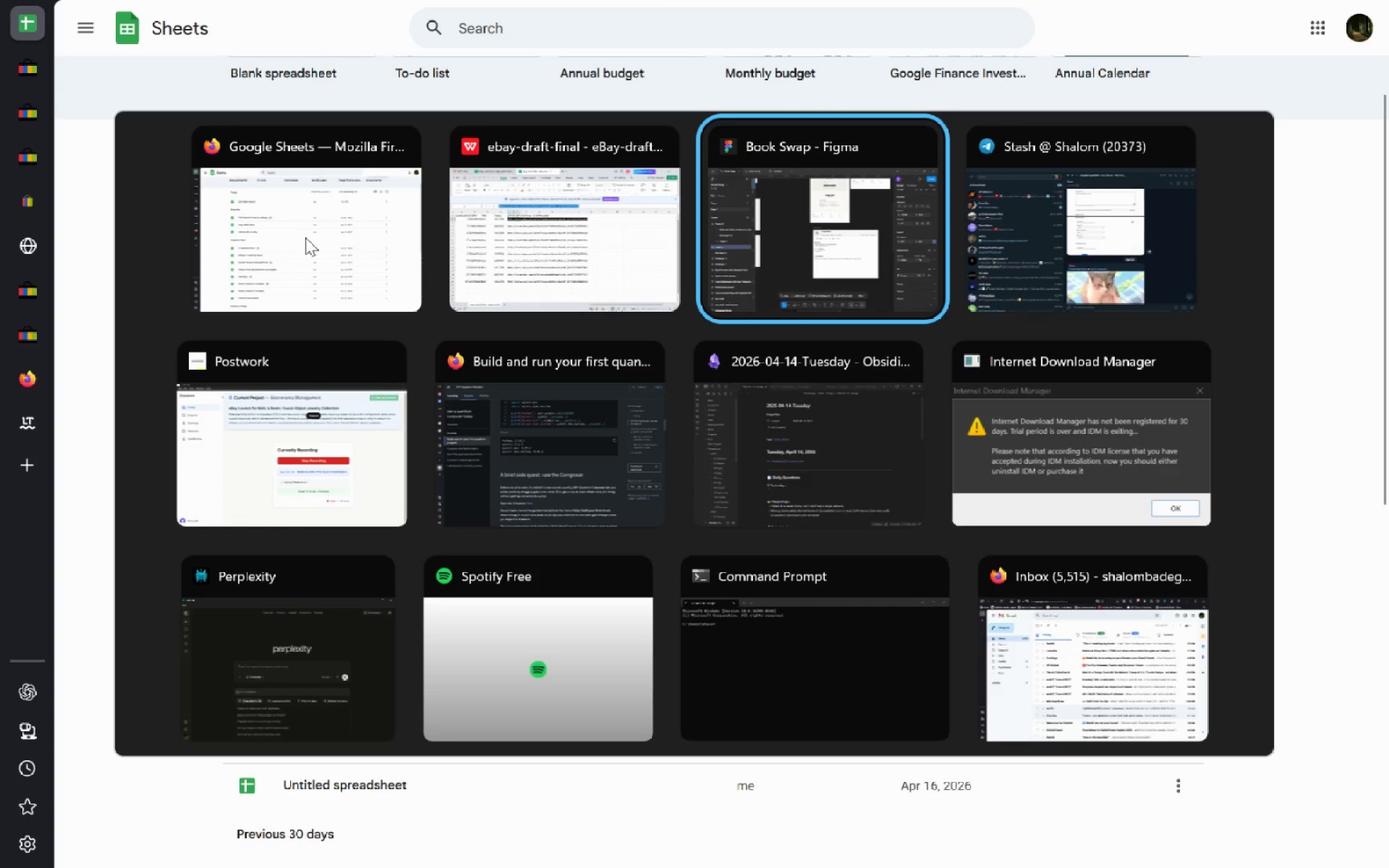 
key(Alt+Tab)
 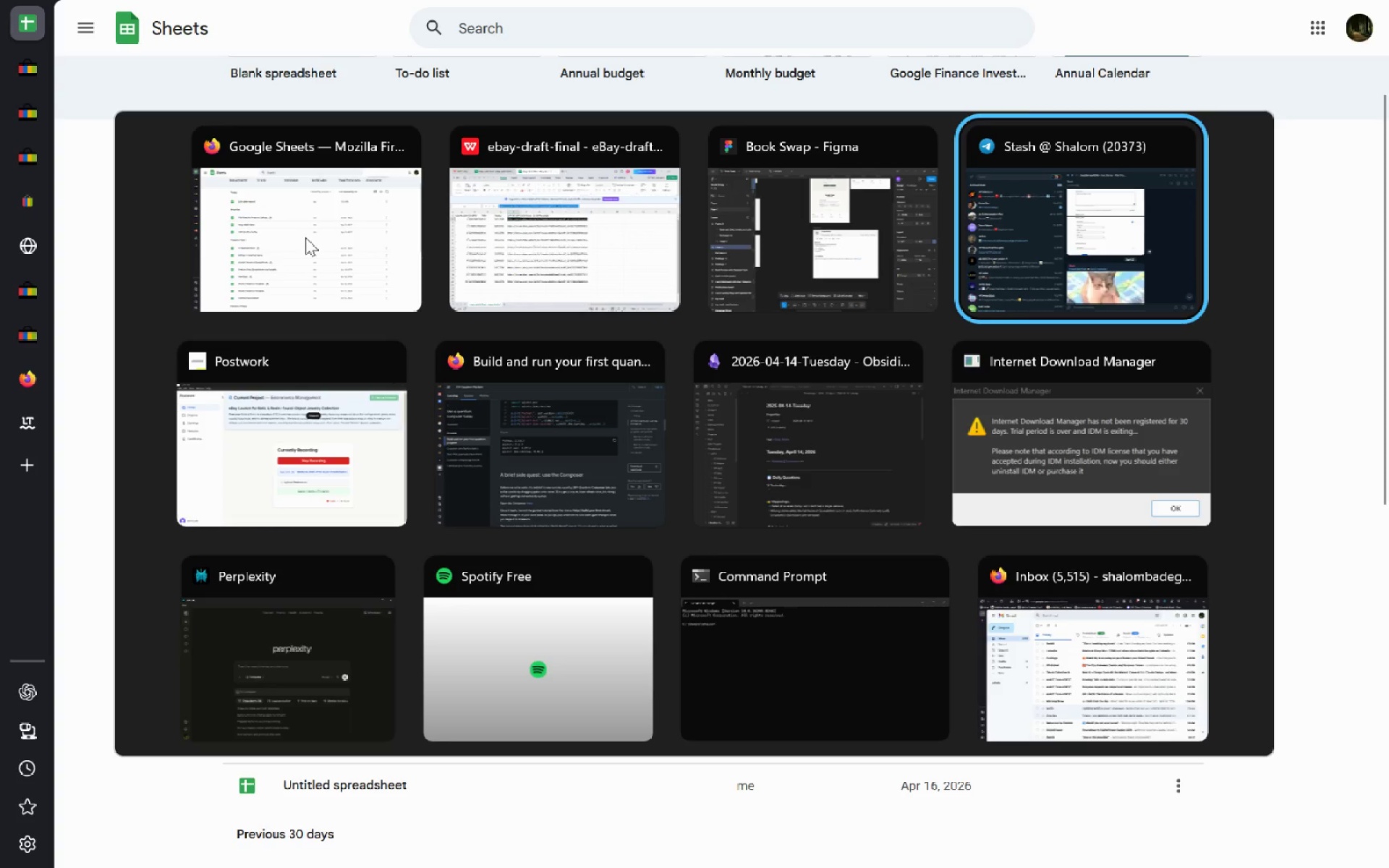 
key(Alt+Tab)